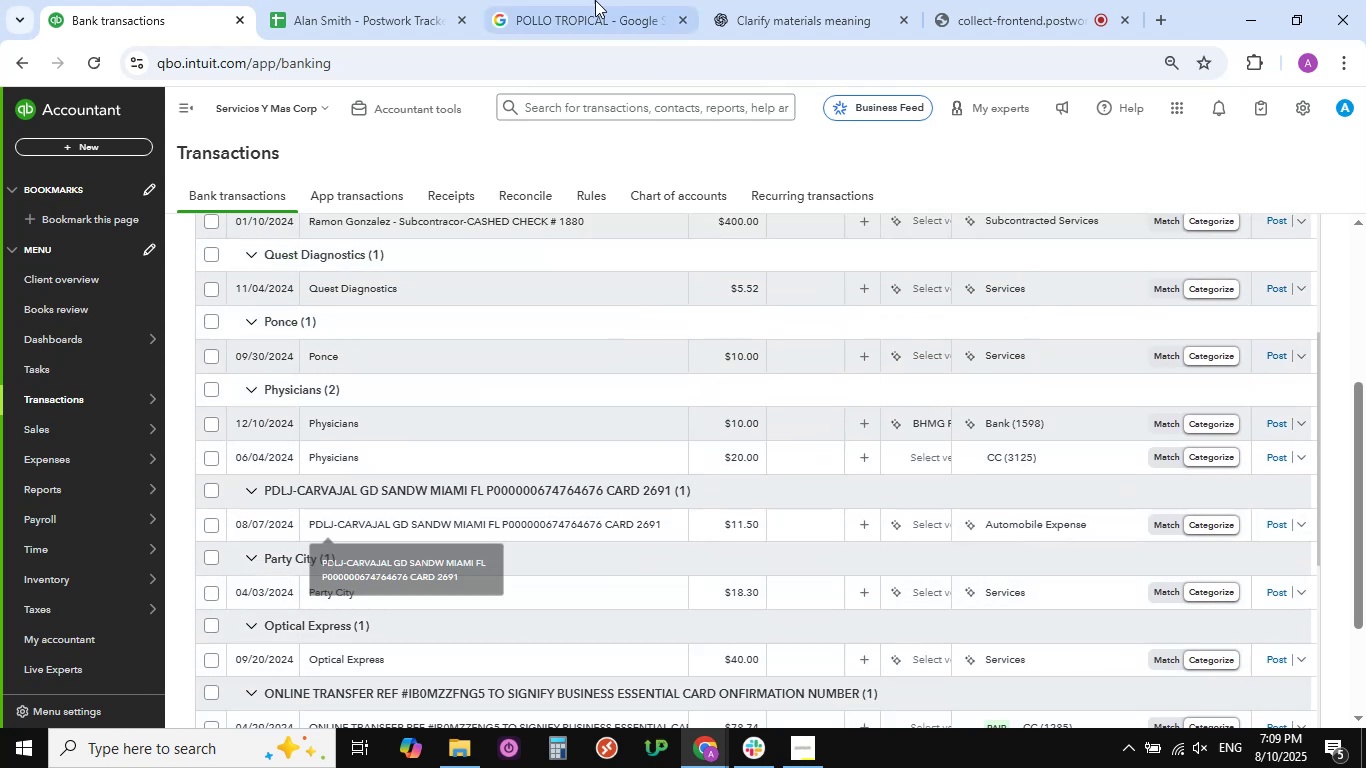 
left_click([339, 20])
 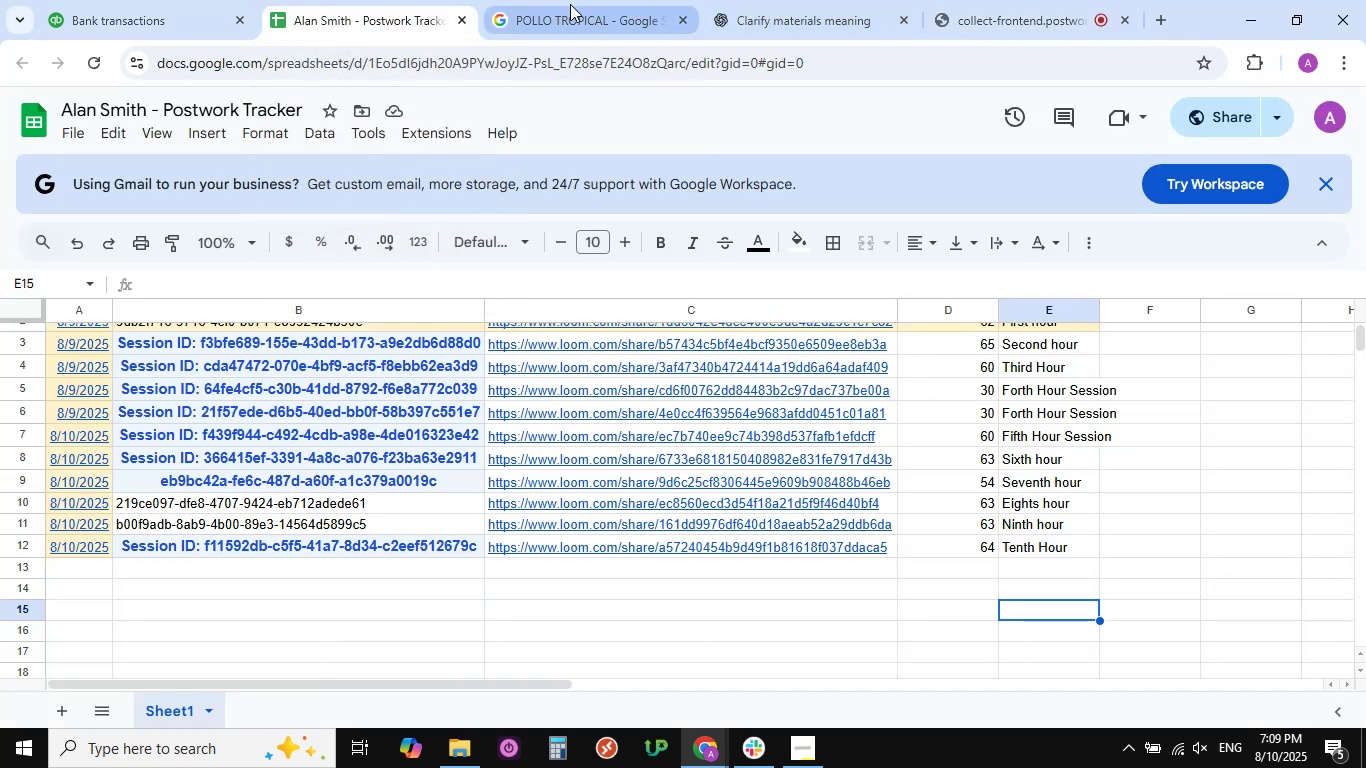 
left_click([571, 6])
 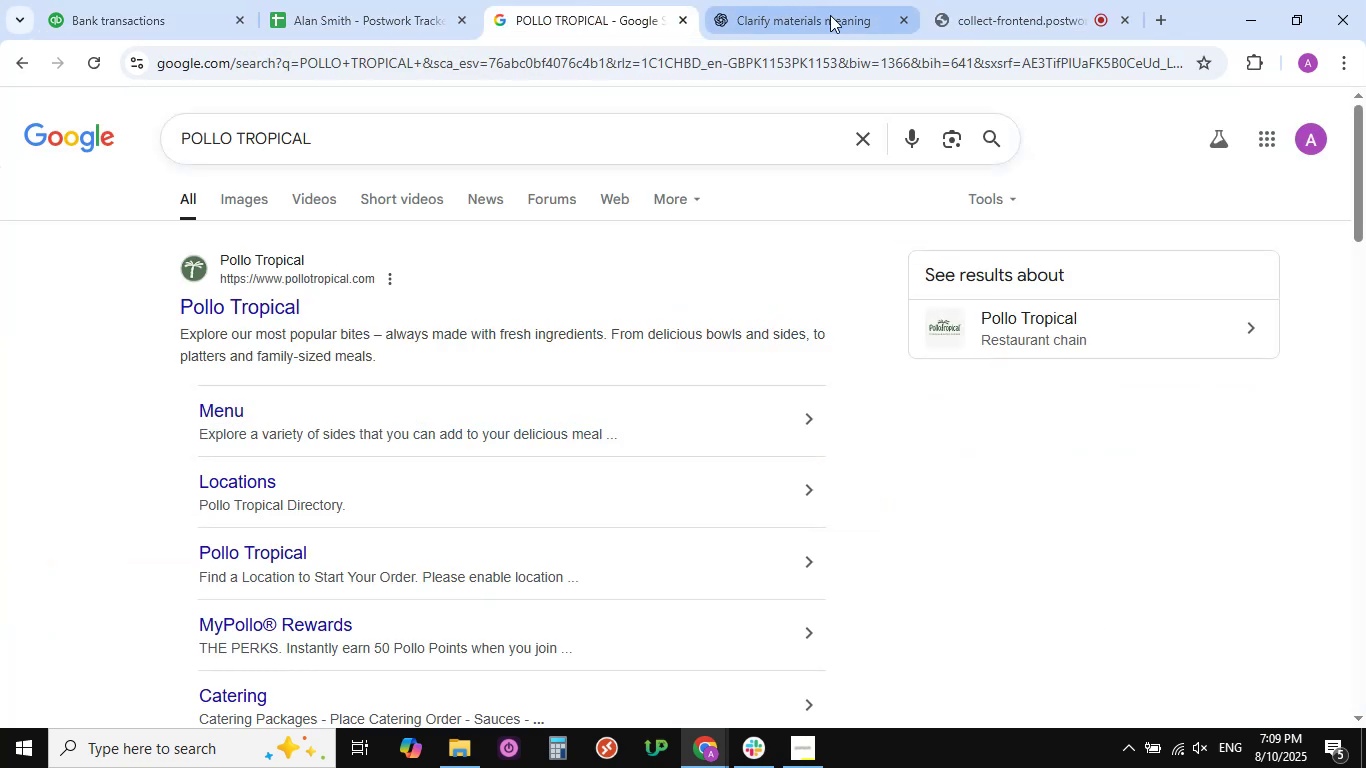 
left_click([835, 16])
 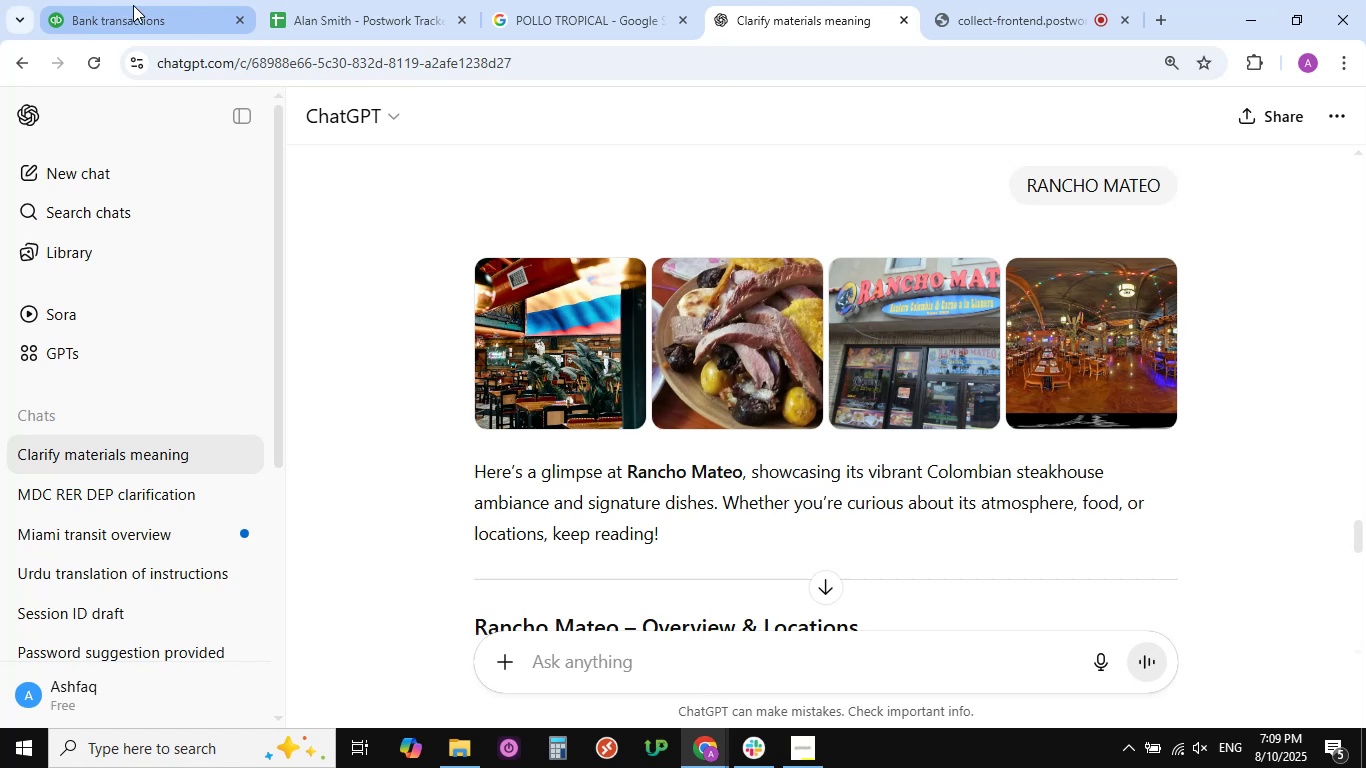 
left_click([131, 6])
 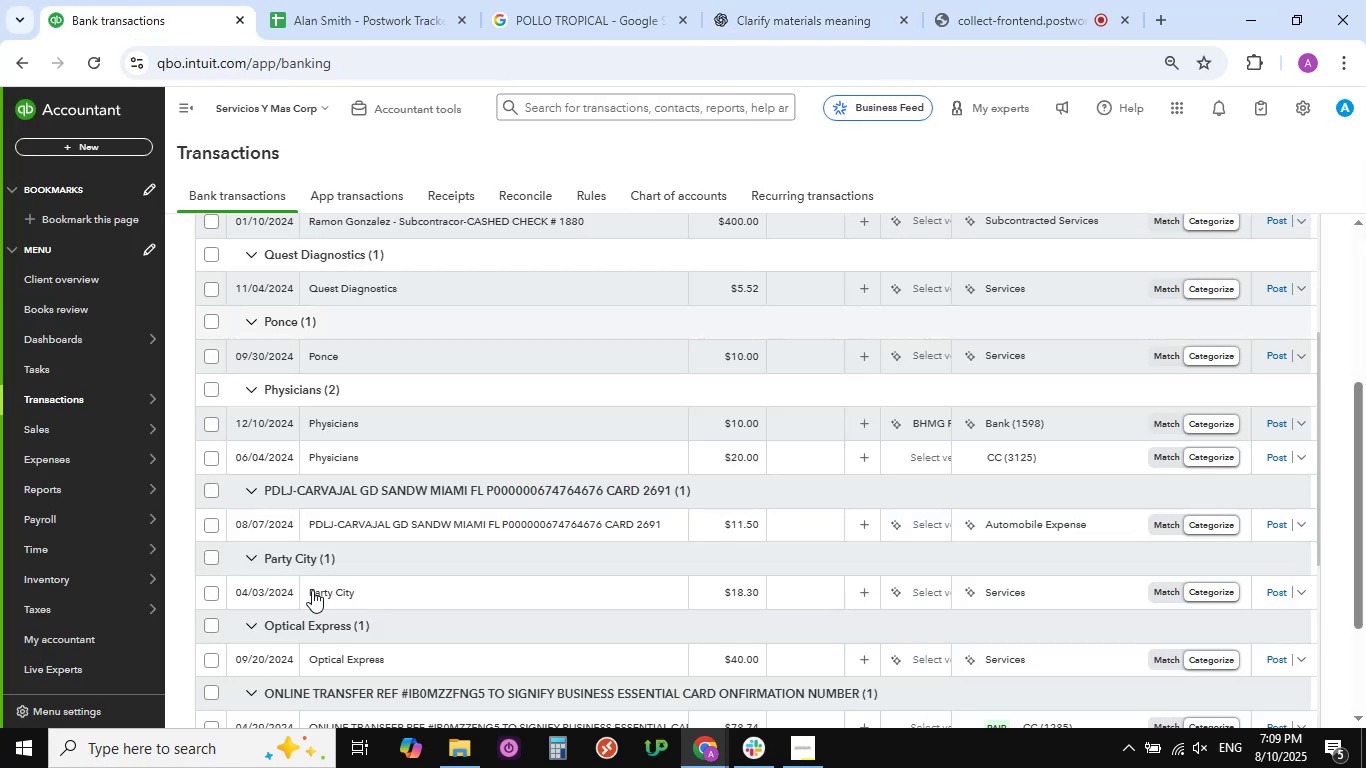 
scroll: coordinate [377, 577], scroll_direction: down, amount: 2.0
 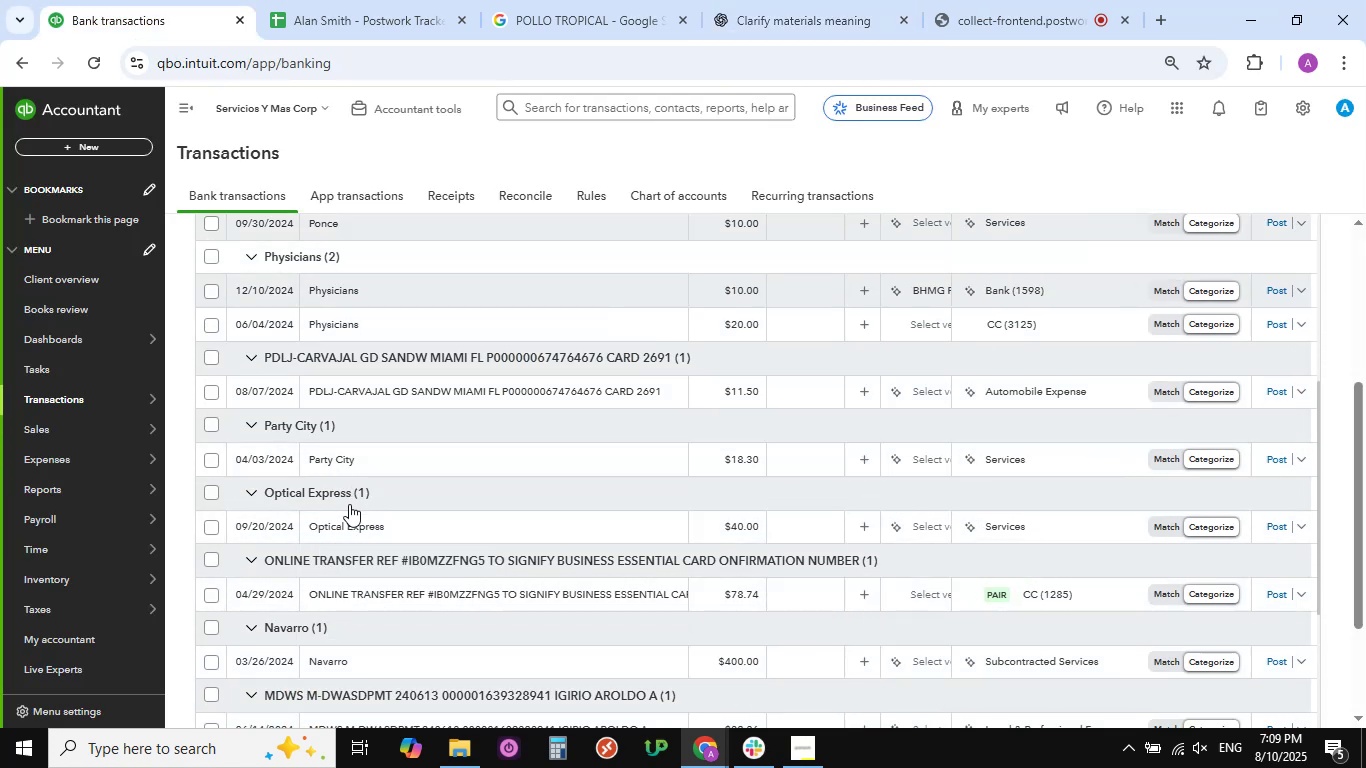 
left_click([341, 526])
 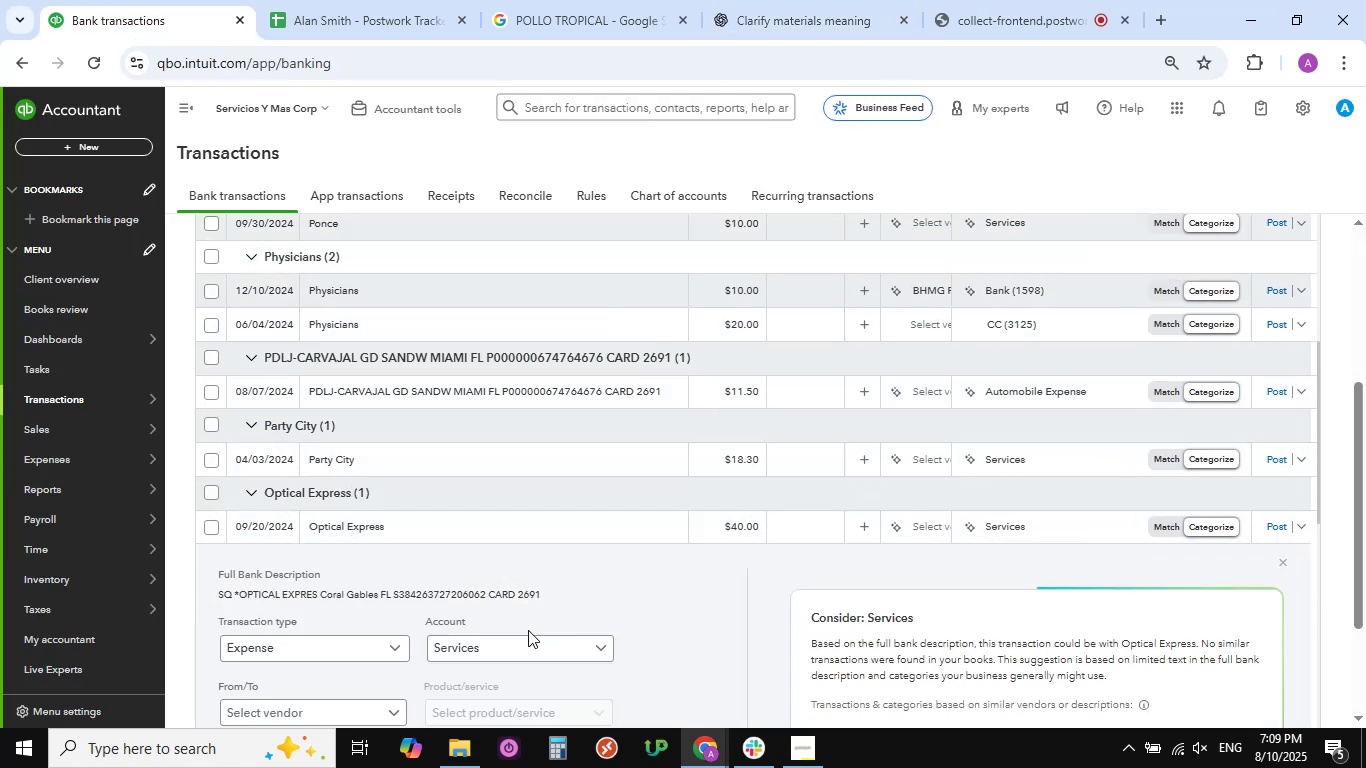 
scroll: coordinate [357, 612], scroll_direction: down, amount: 3.0
 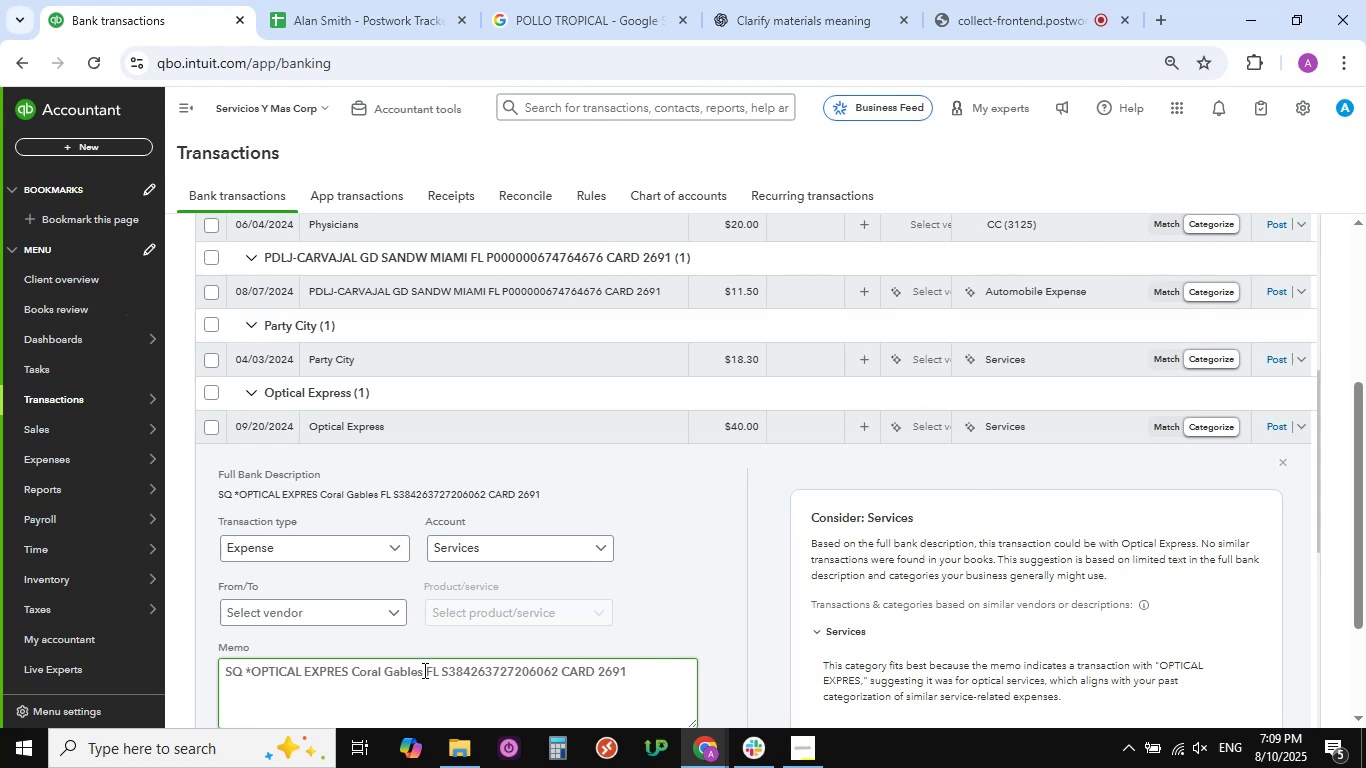 
left_click_drag(start_coordinate=[437, 671], to_coordinate=[251, 677])
 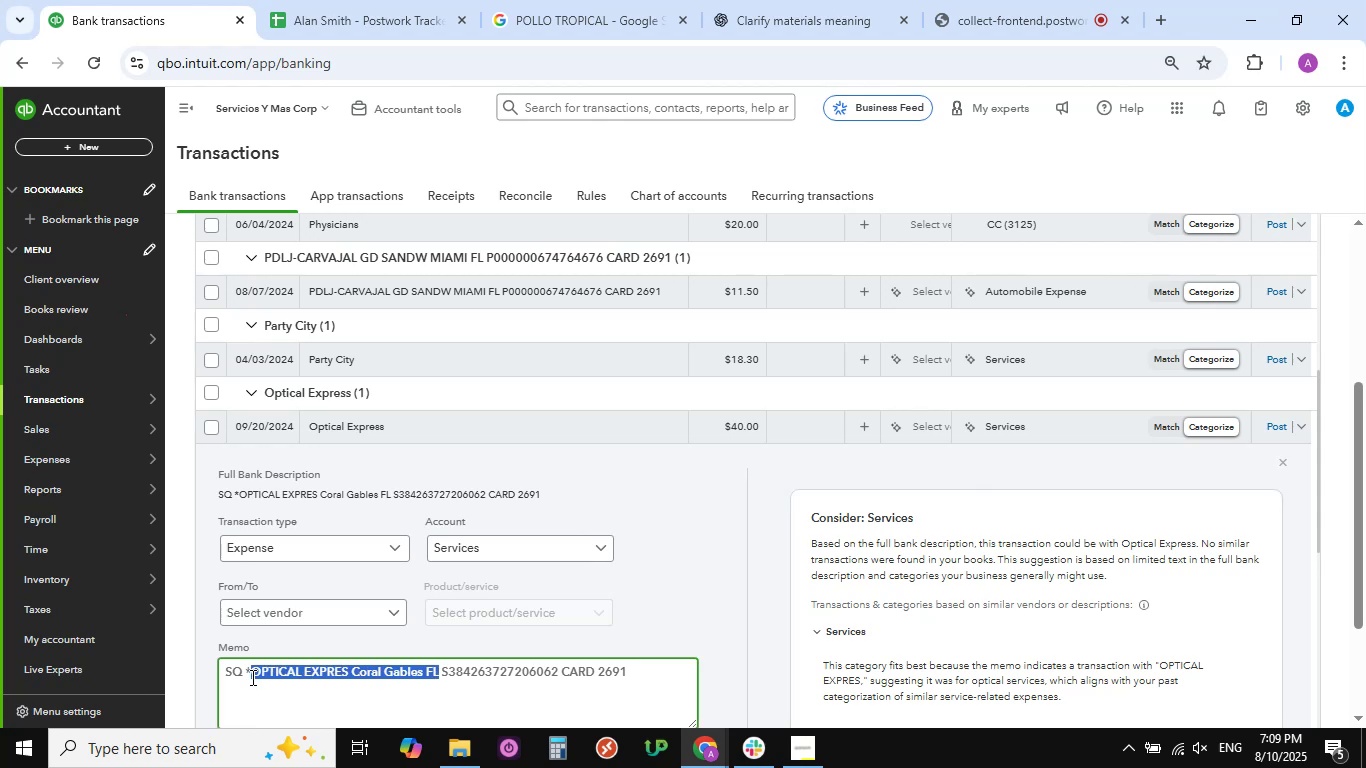 
key(Control+C)
 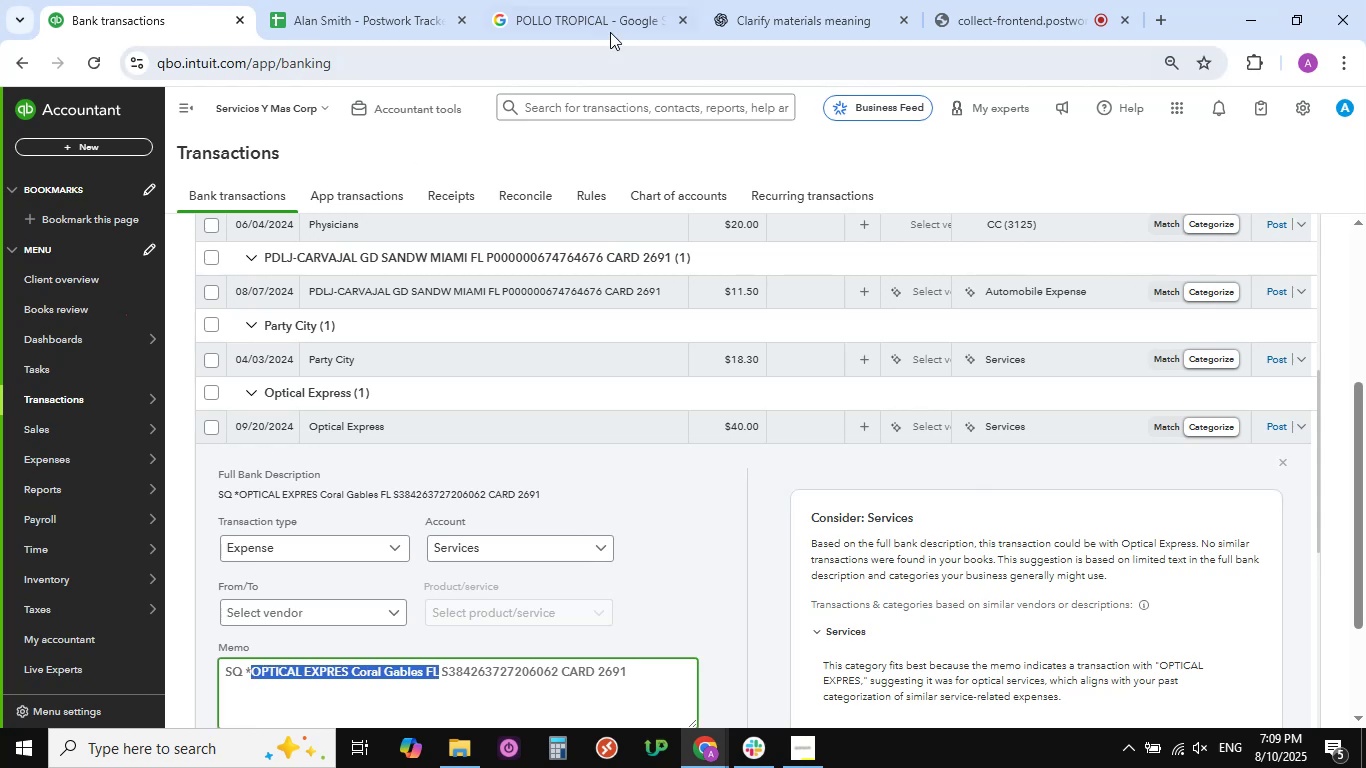 
left_click([611, 14])
 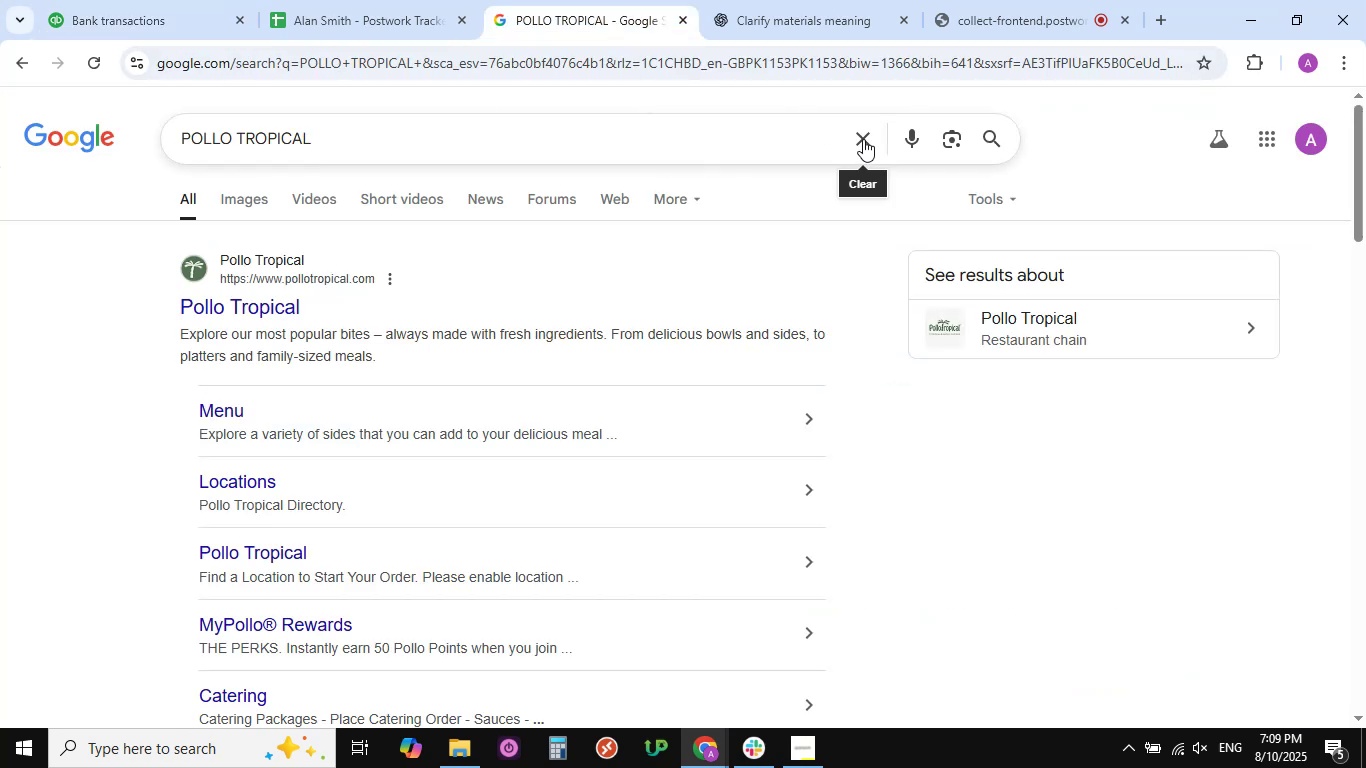 
double_click([733, 134])
 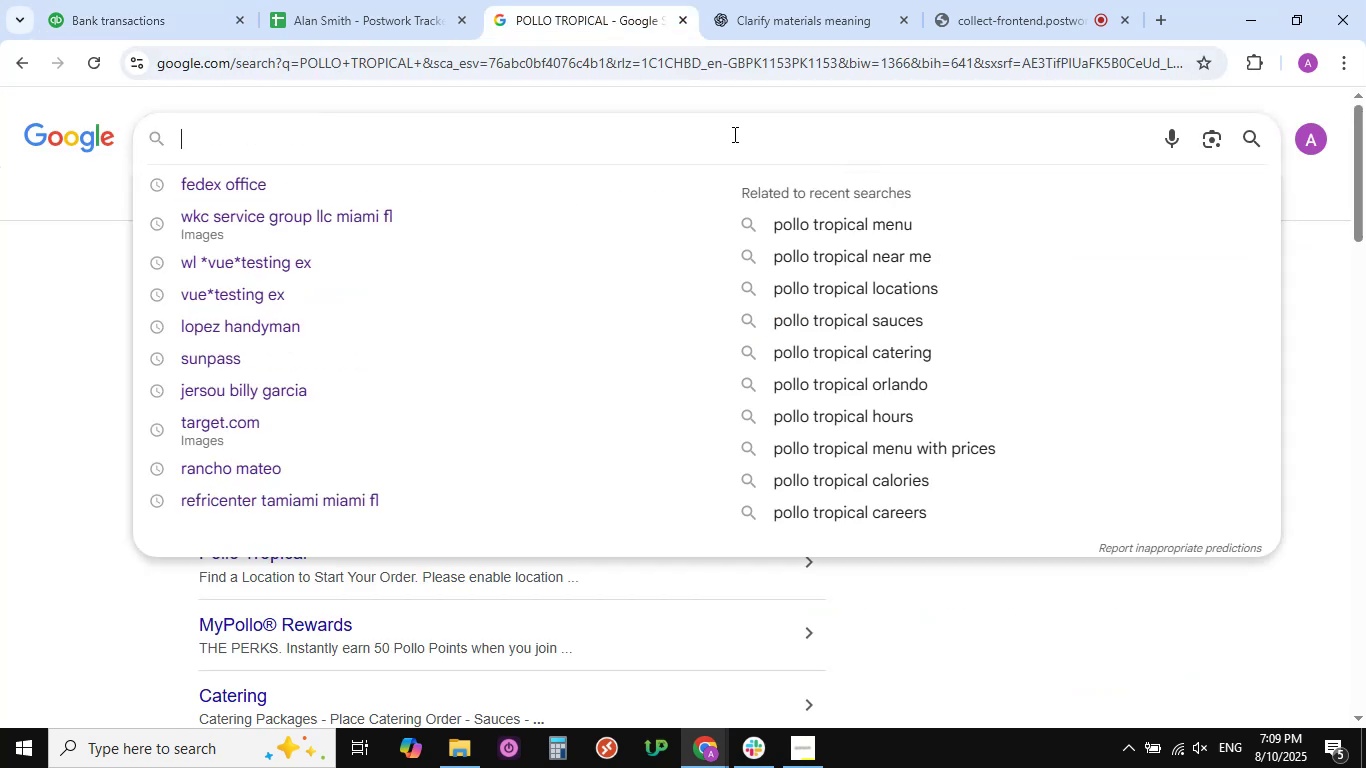 
key(Control+V)
 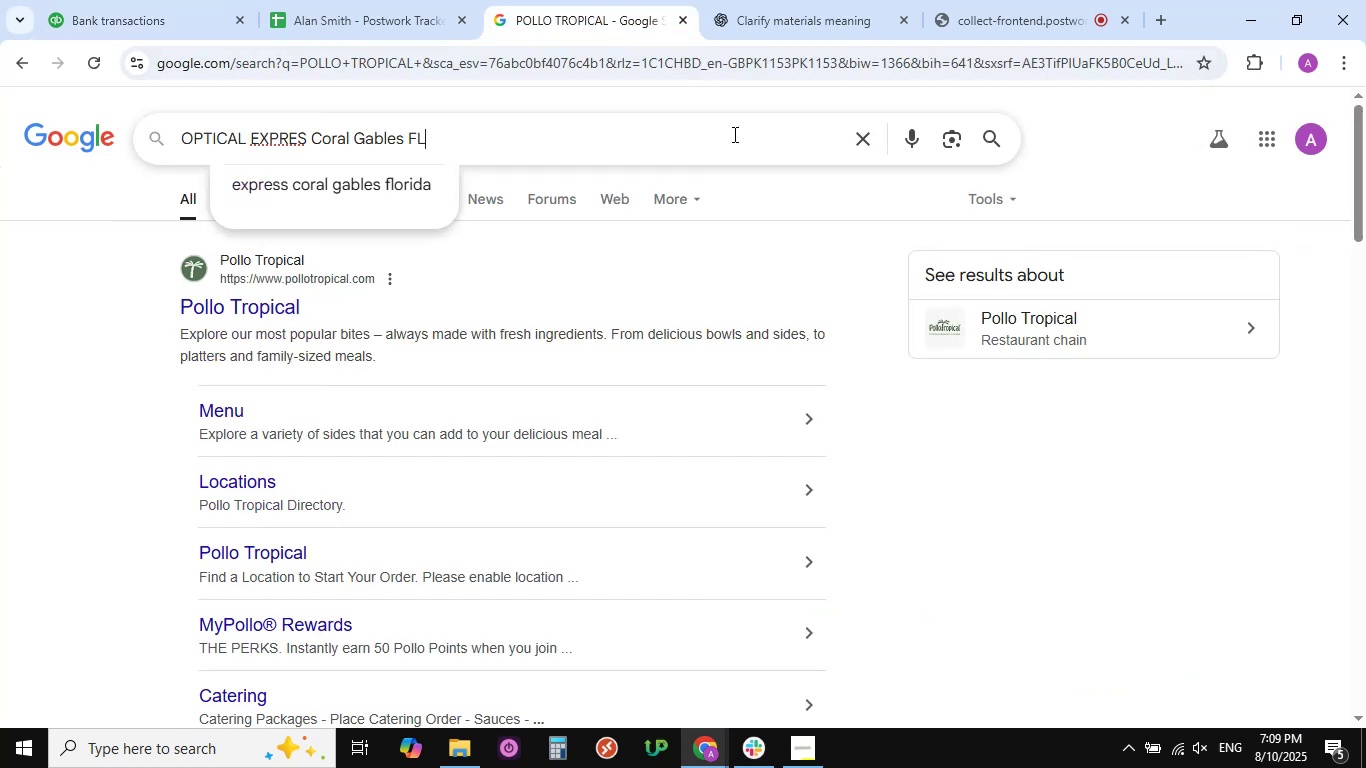 
key(NumpadEnter)
 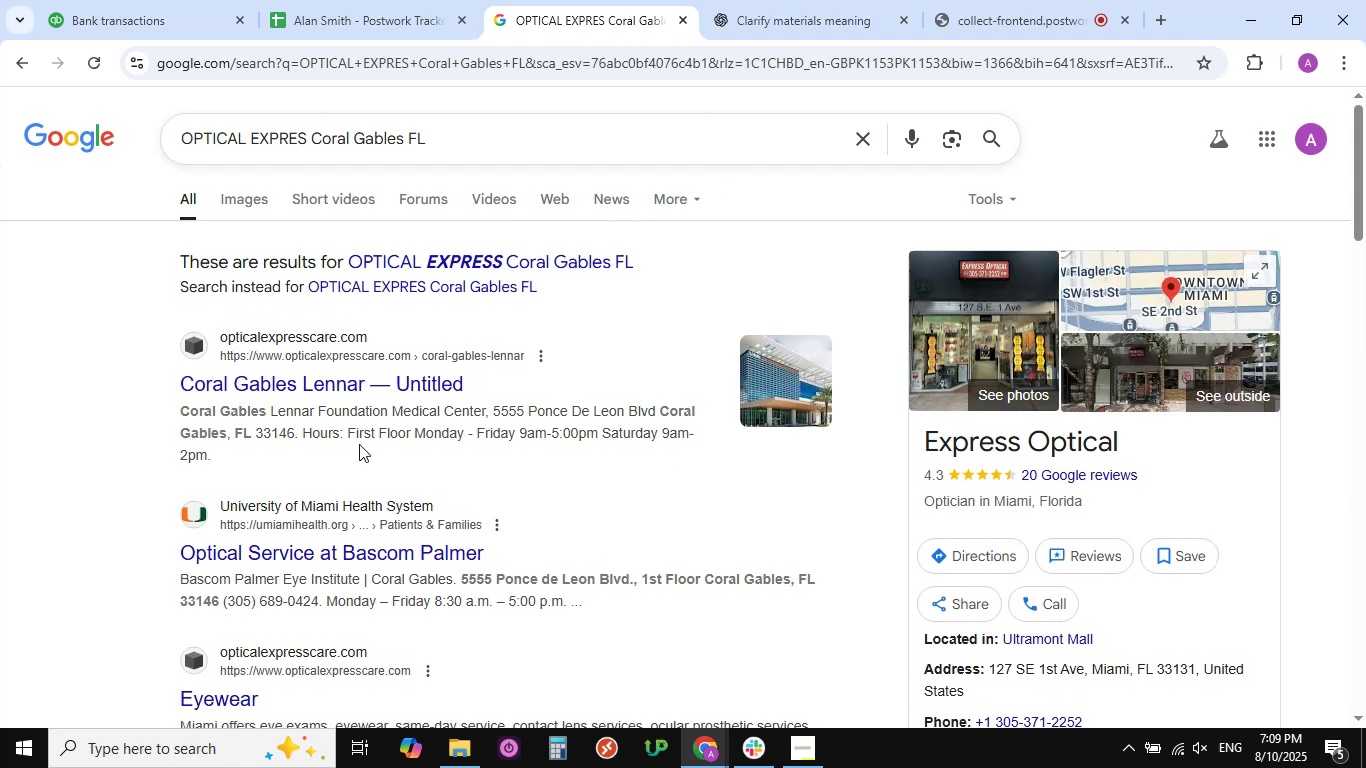 
wait(10.09)
 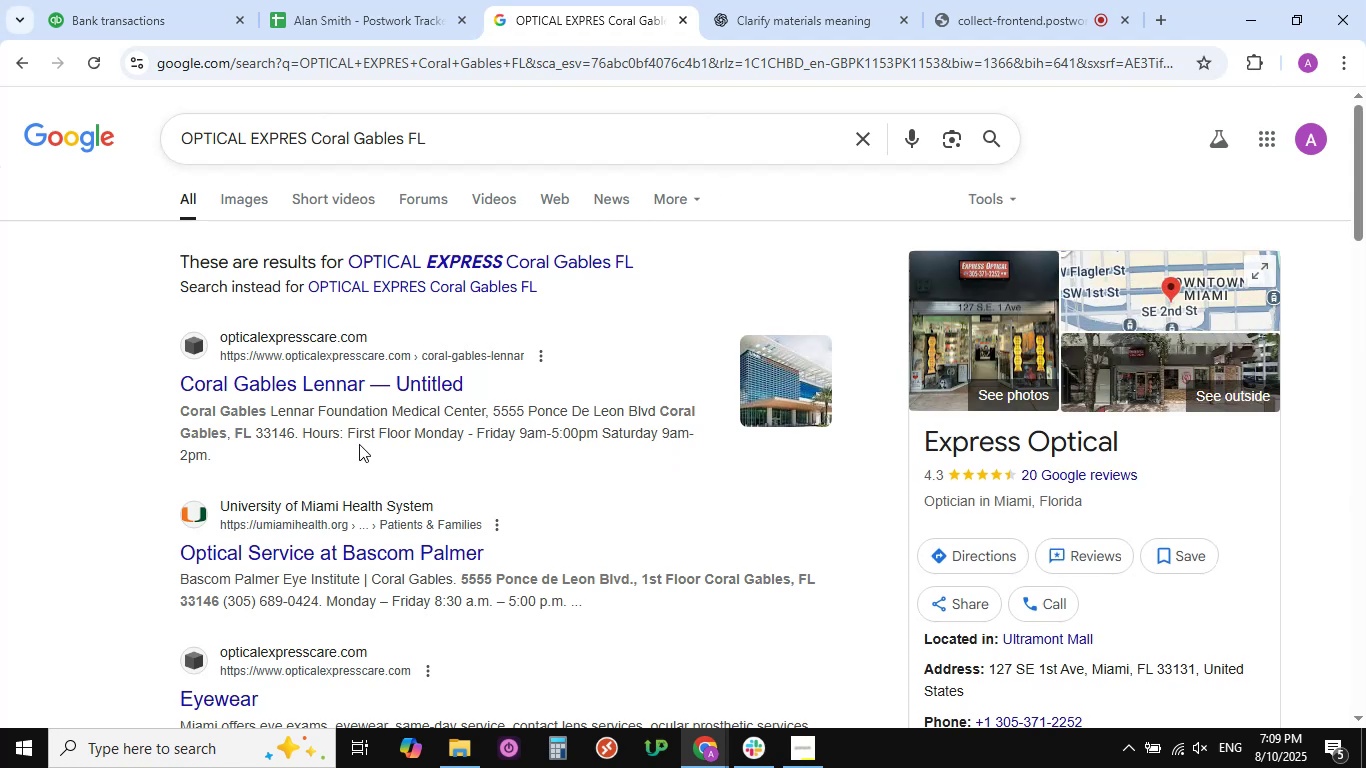 
scroll: coordinate [346, 413], scroll_direction: down, amount: 9.0
 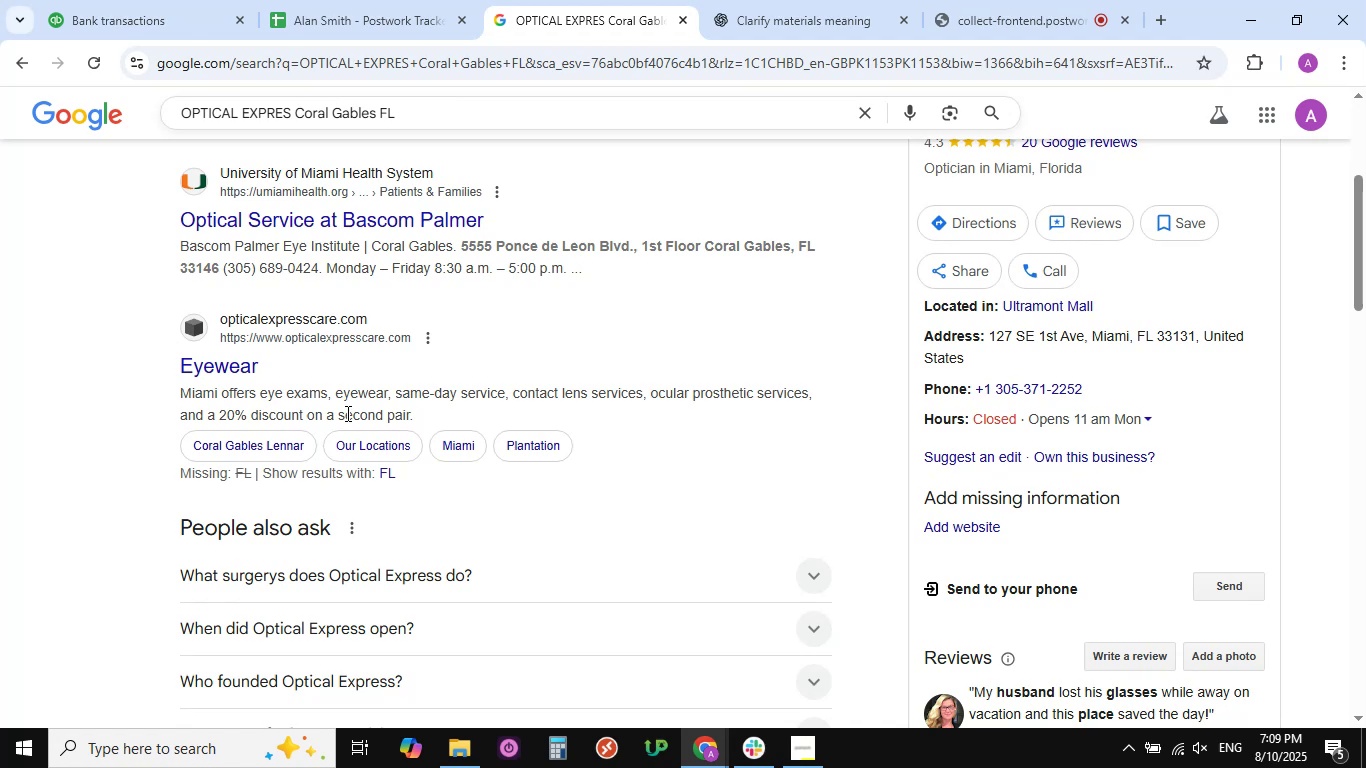 
wait(5.34)
 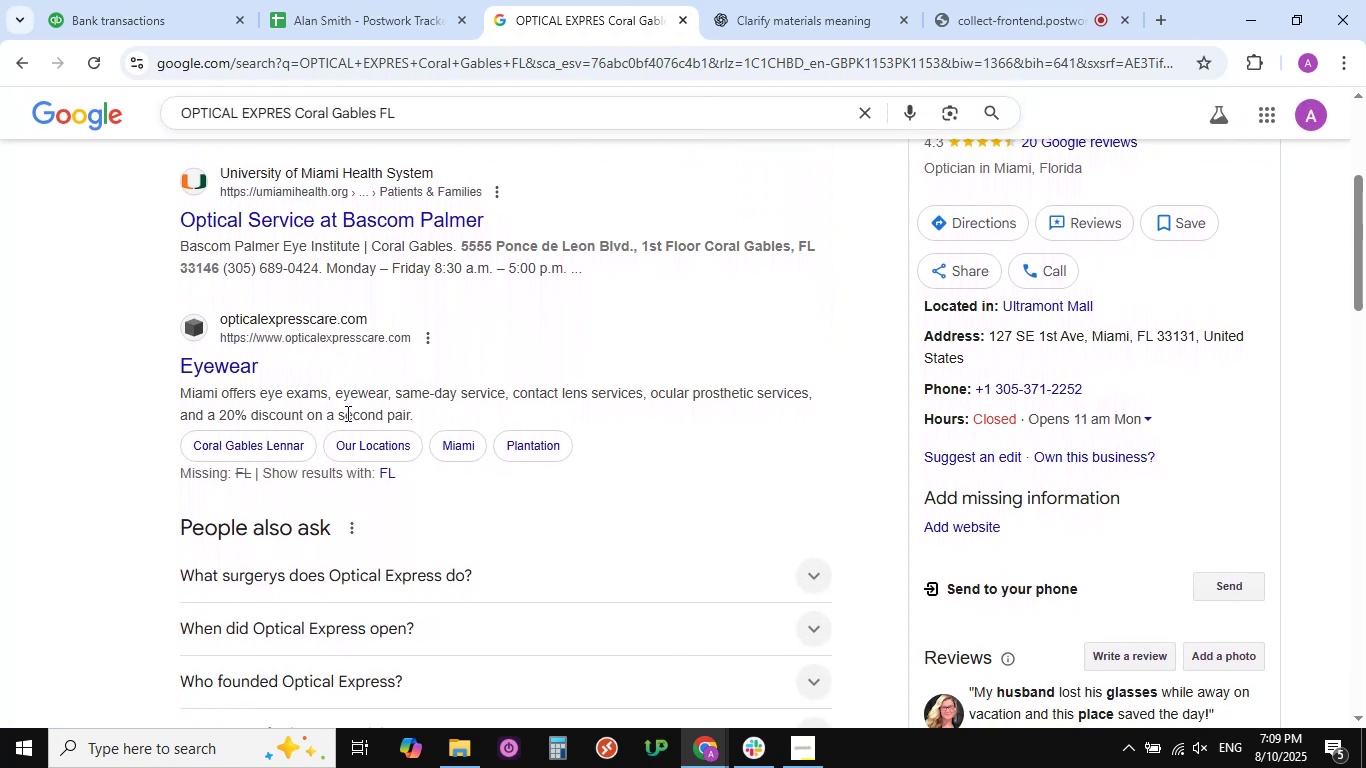 
scroll: coordinate [346, 413], scroll_direction: down, amount: 3.0
 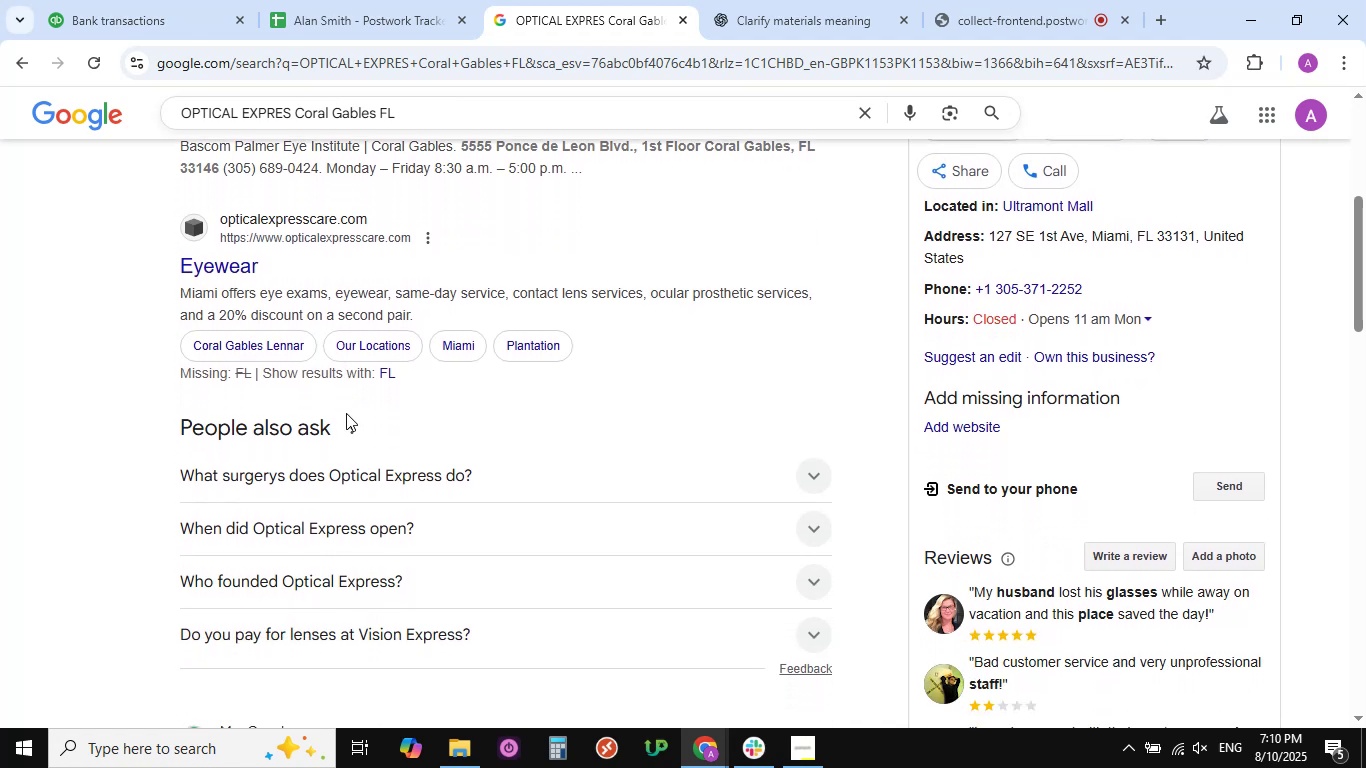 
scroll: coordinate [346, 413], scroll_direction: up, amount: 15.0
 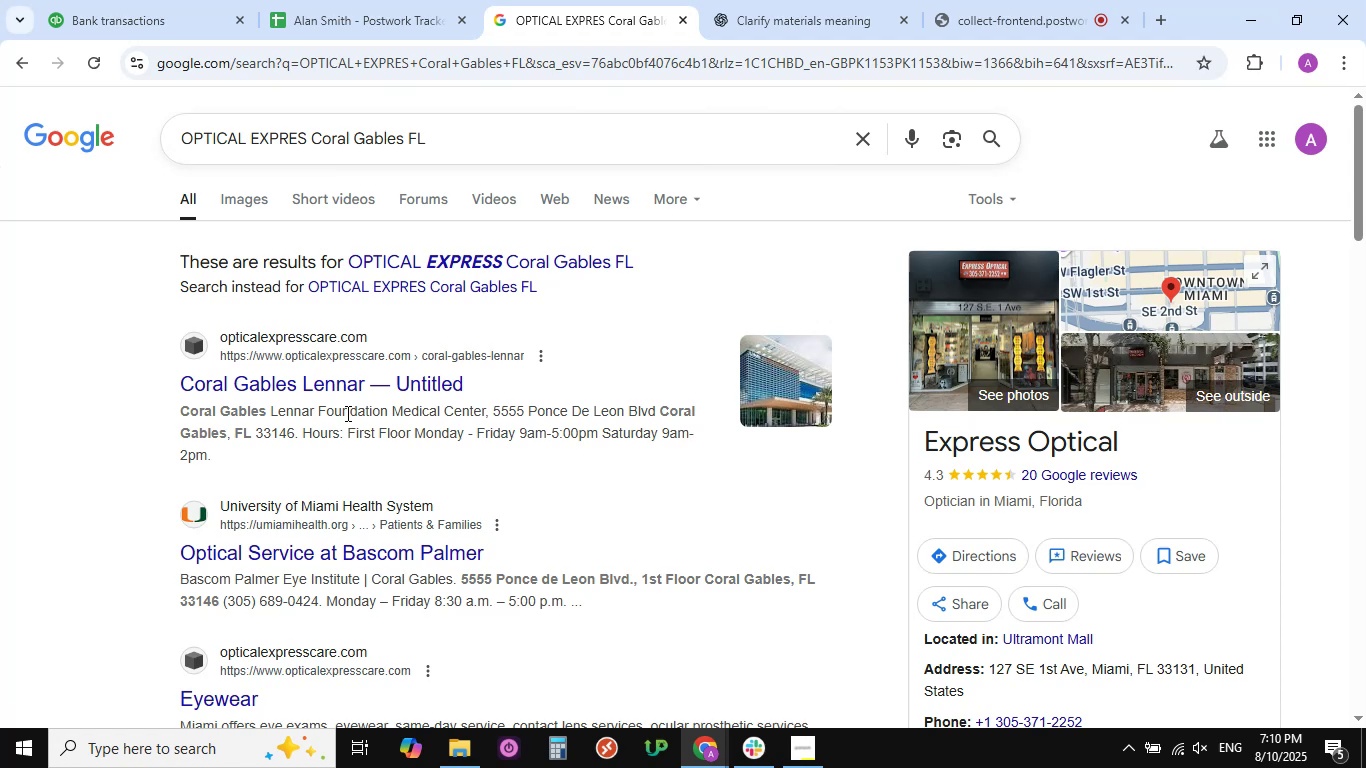 
wait(5.41)
 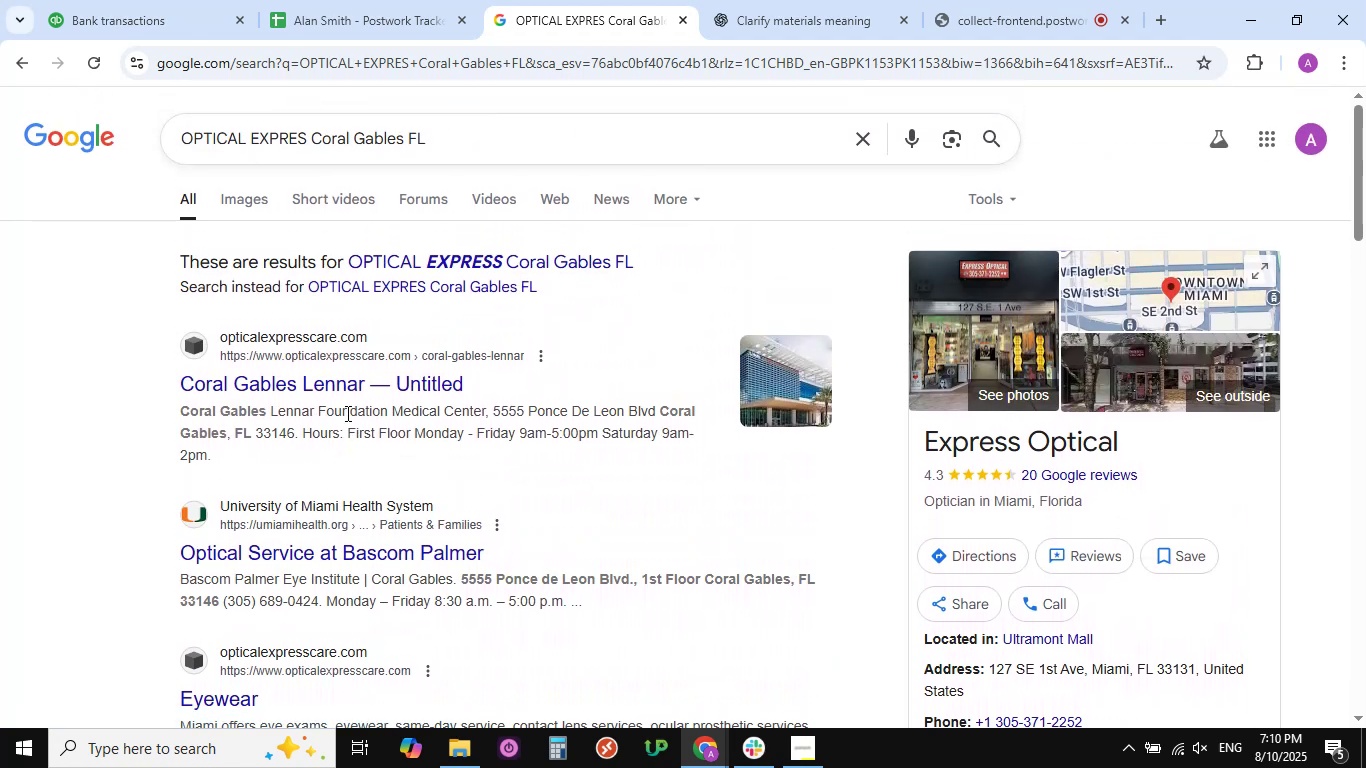 
scroll: coordinate [346, 413], scroll_direction: up, amount: 1.0
 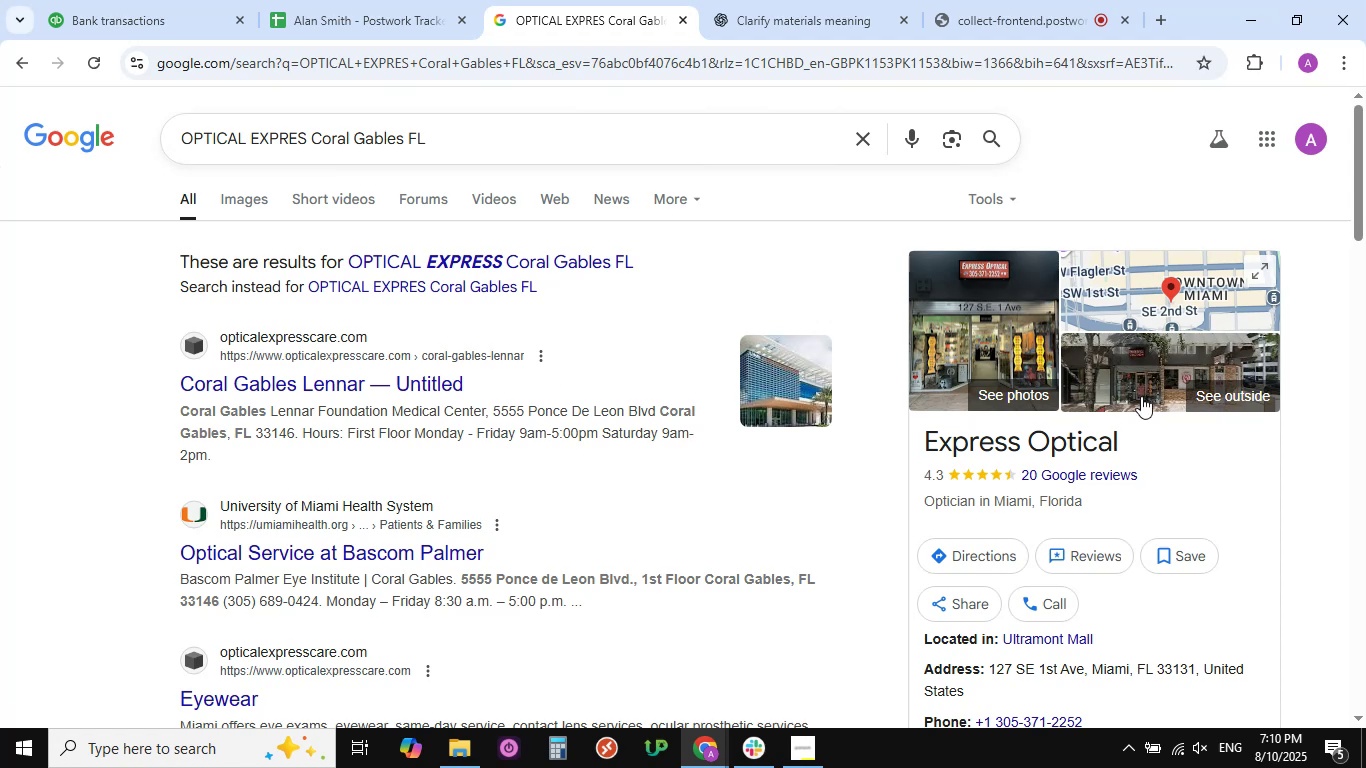 
scroll: coordinate [1173, 397], scroll_direction: down, amount: 1.0
 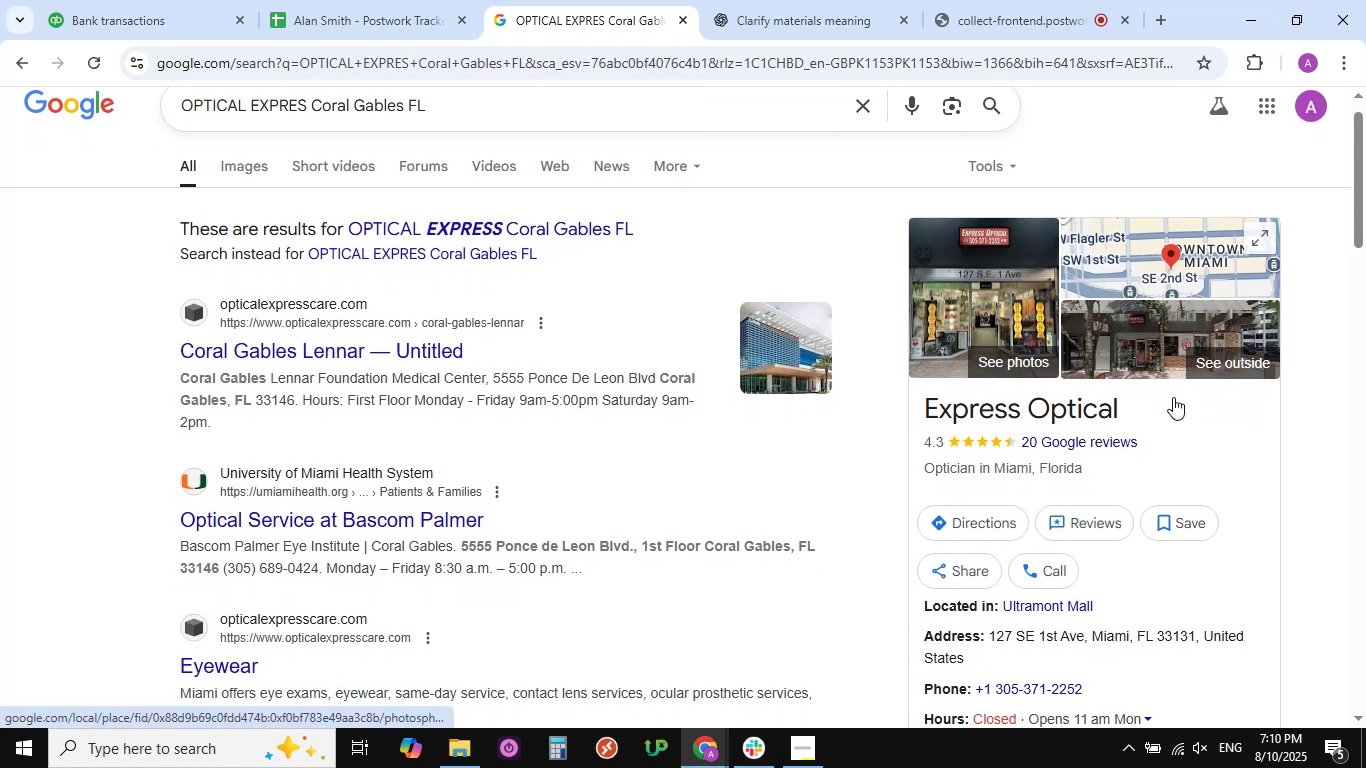 
scroll: coordinate [1173, 397], scroll_direction: up, amount: 2.0
 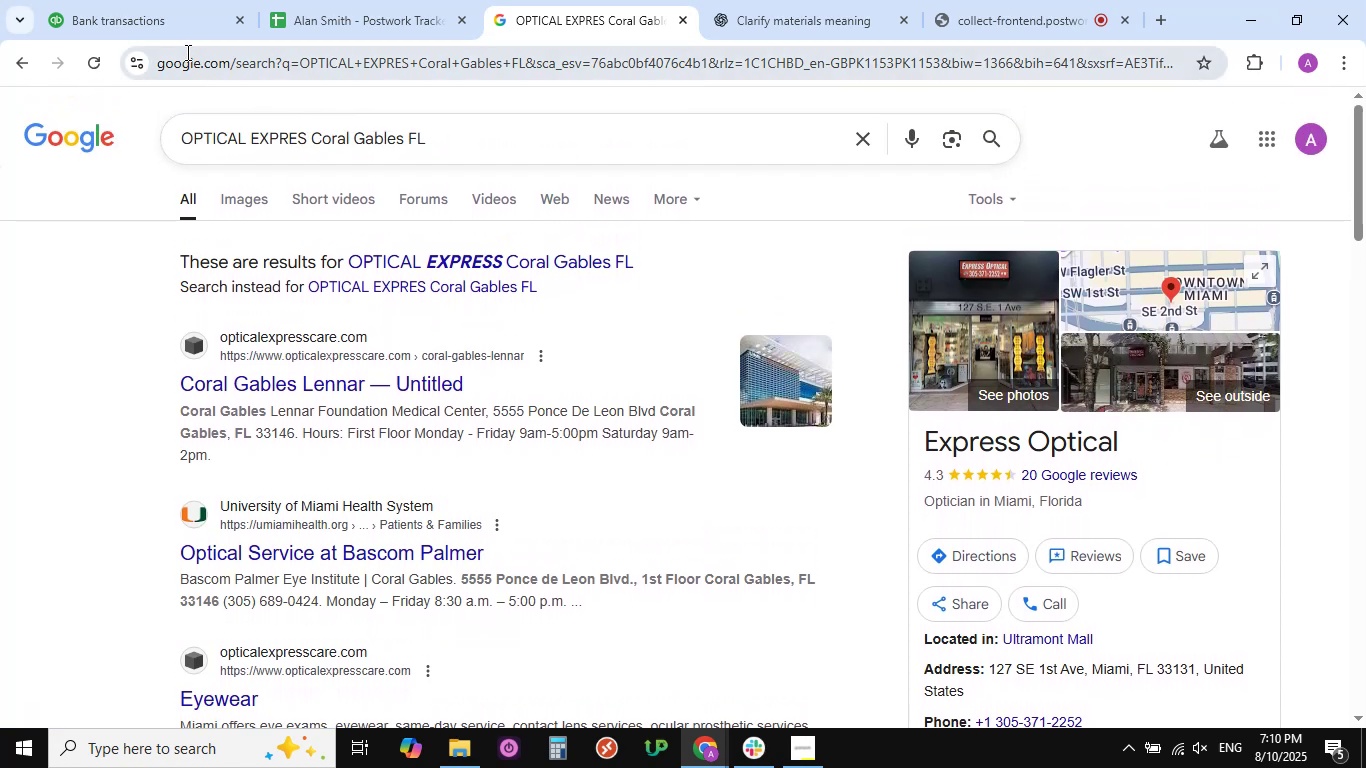 
left_click([177, 26])
 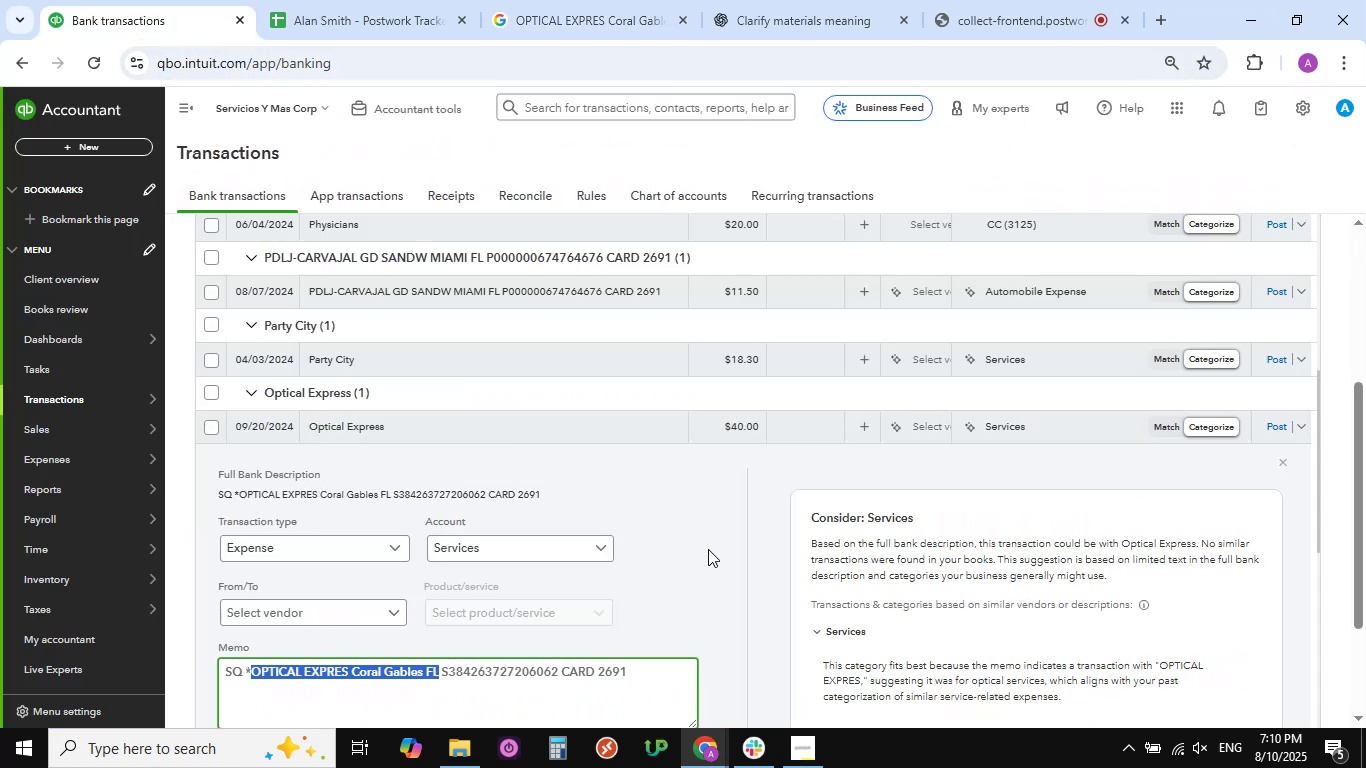 
scroll: coordinate [658, 557], scroll_direction: down, amount: 3.0
 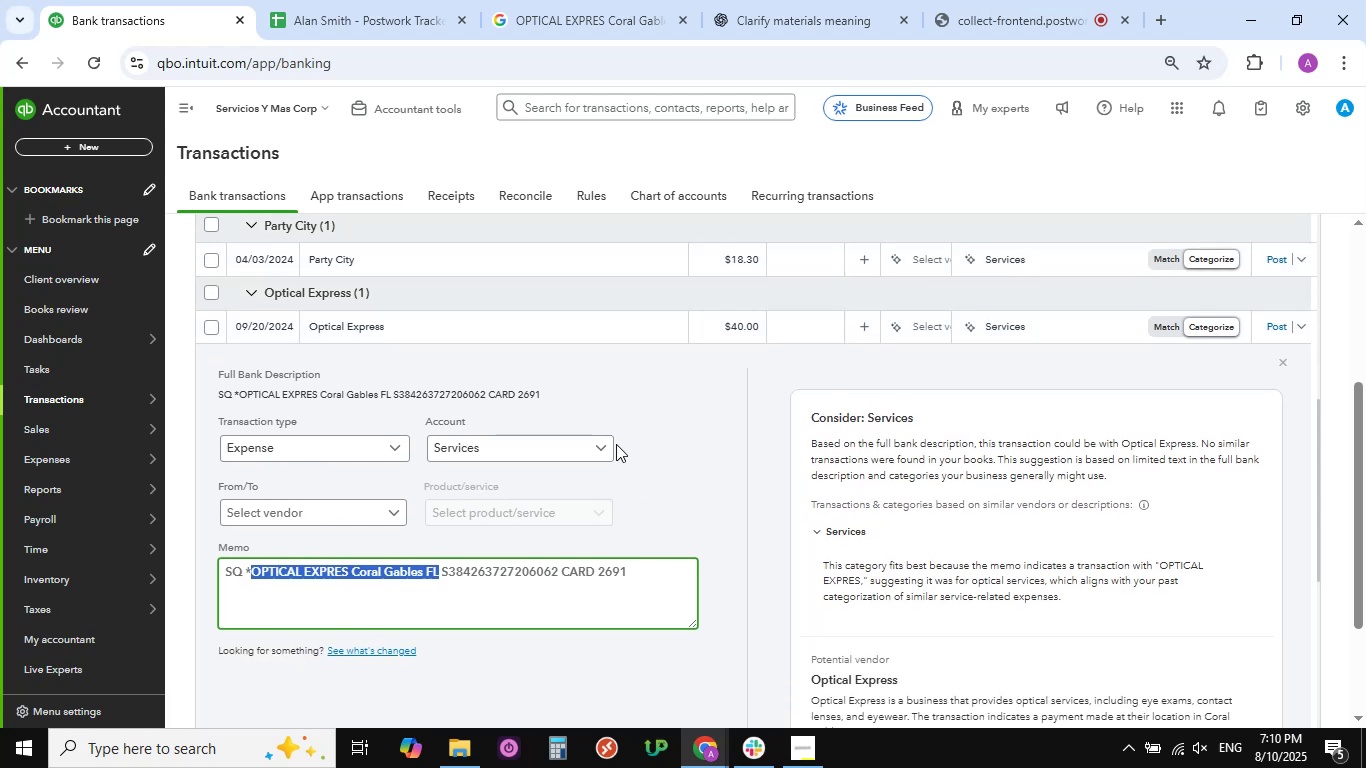 
left_click([596, 450])
 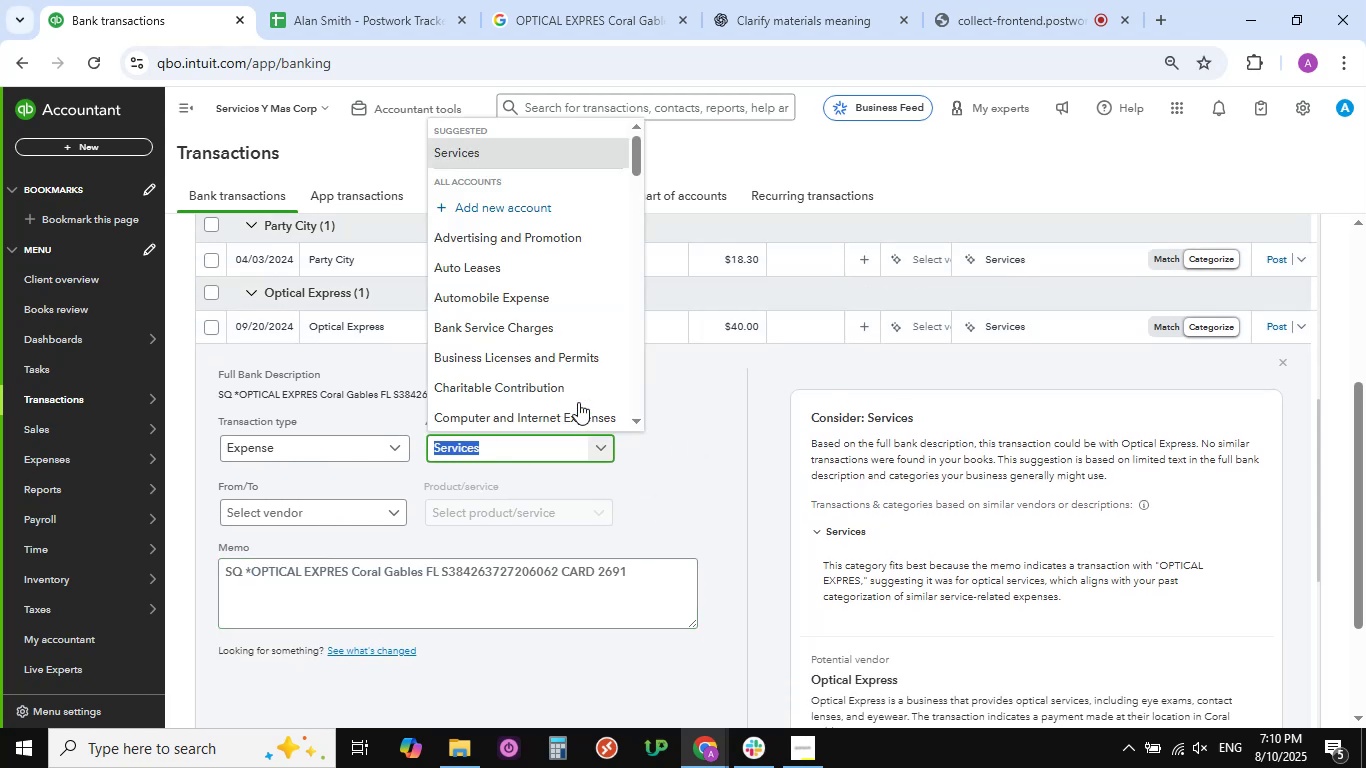 
scroll: coordinate [578, 382], scroll_direction: down, amount: 12.0
 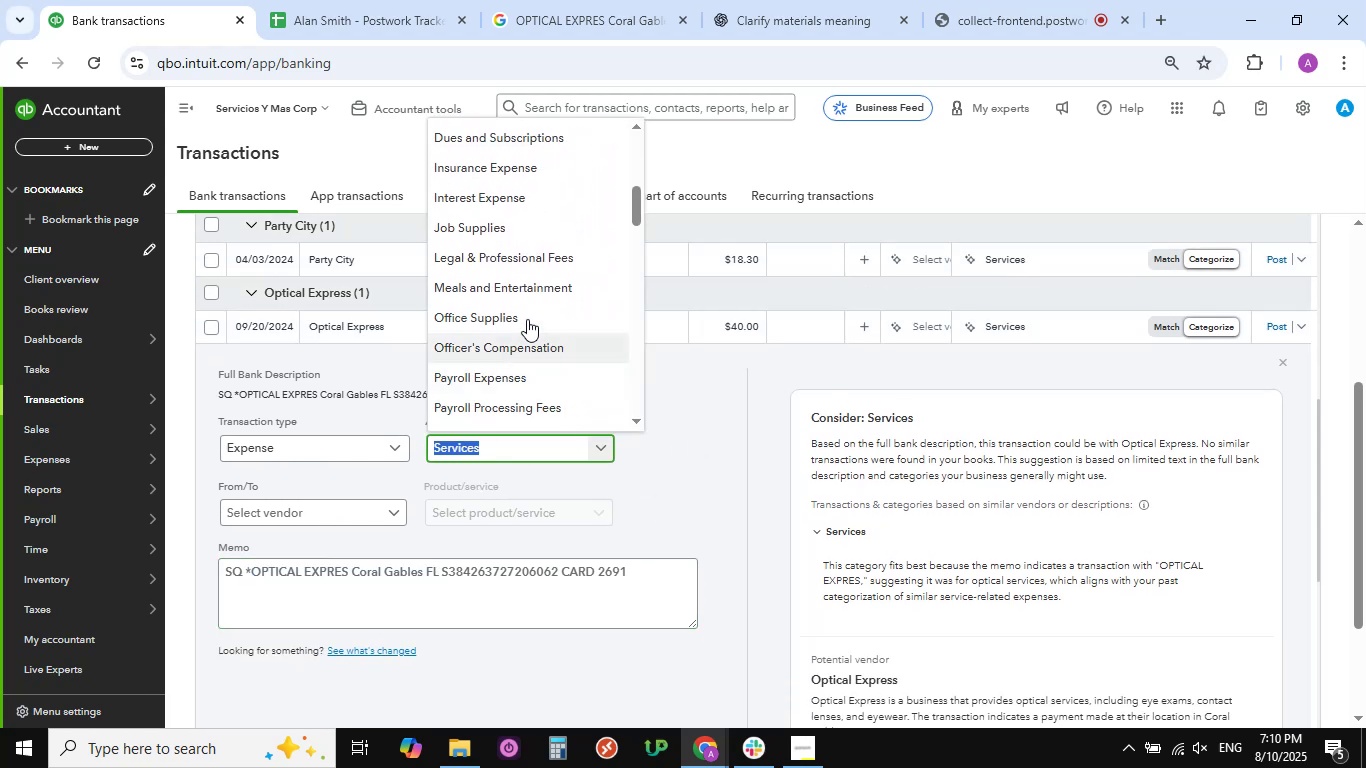 
left_click([507, 302])
 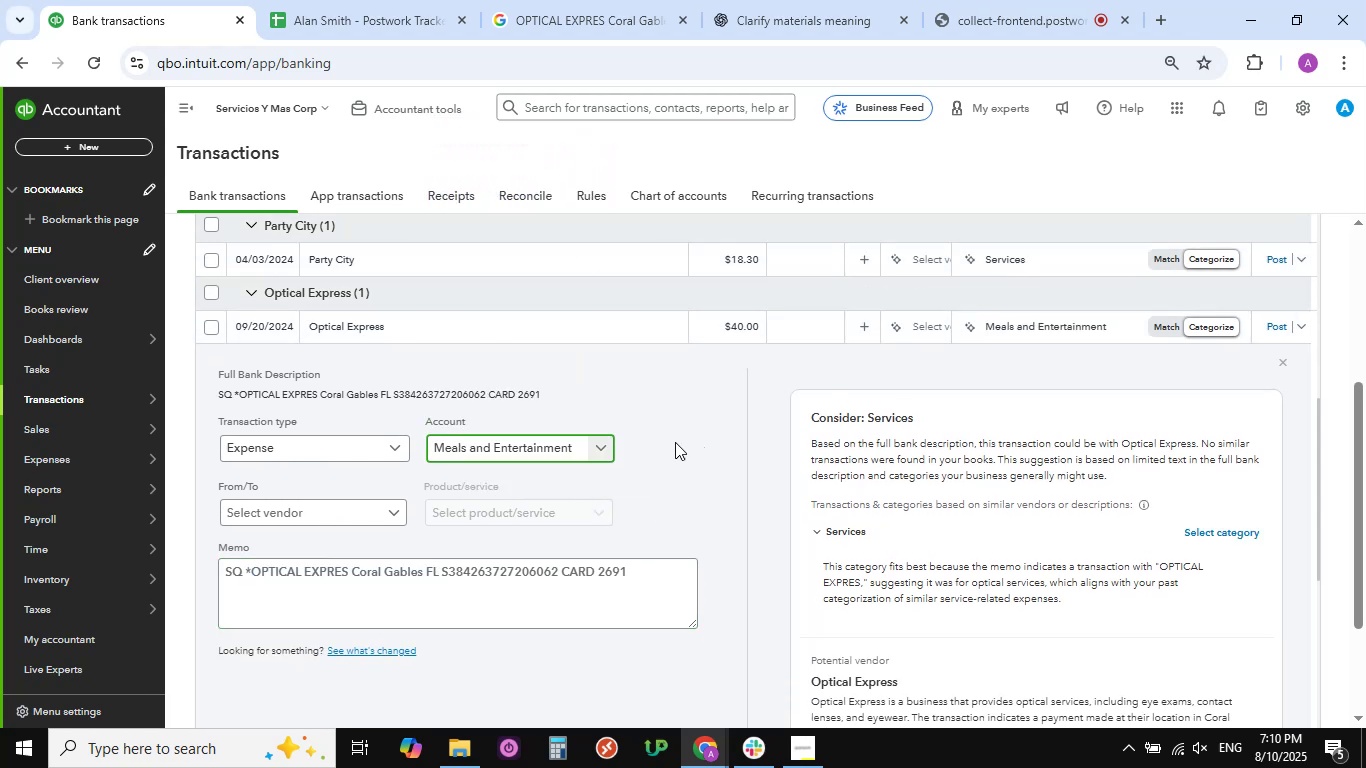 
left_click([598, 447])
 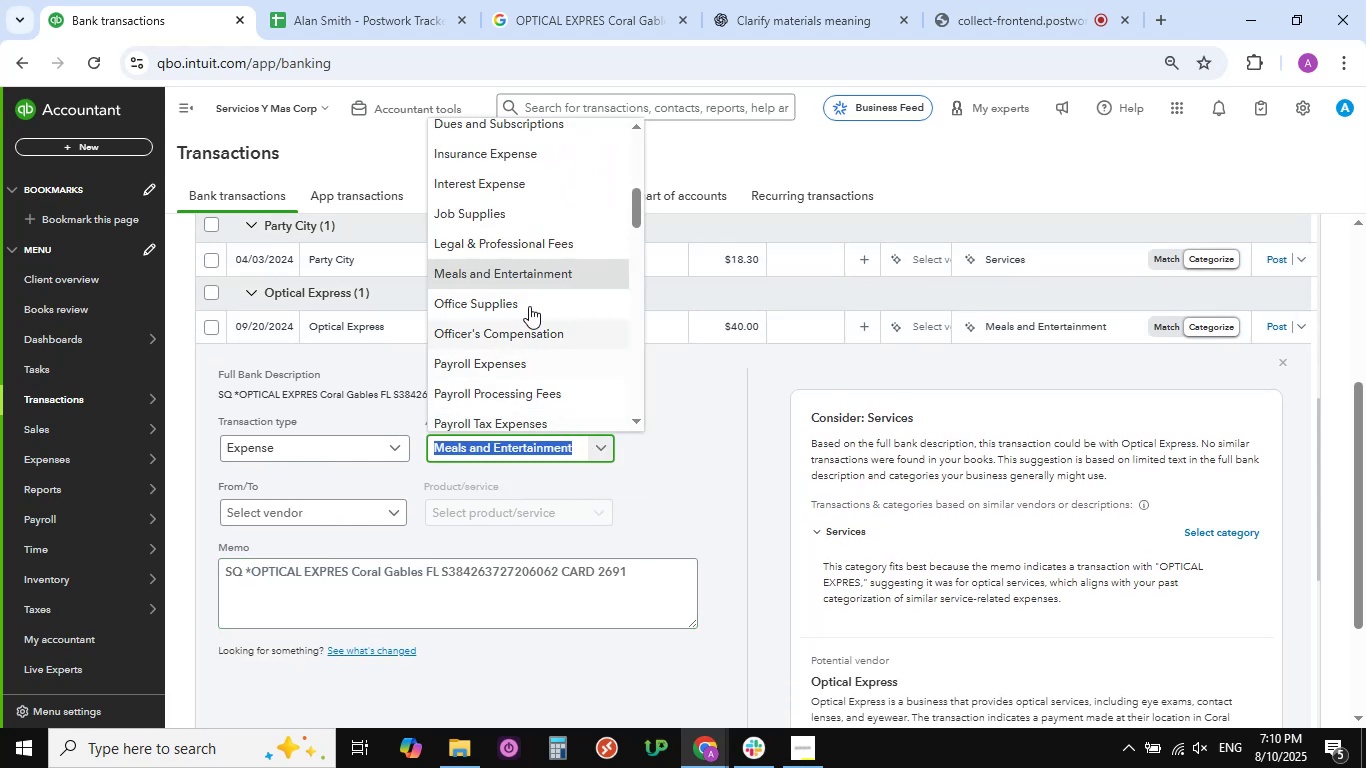 
left_click([524, 307])
 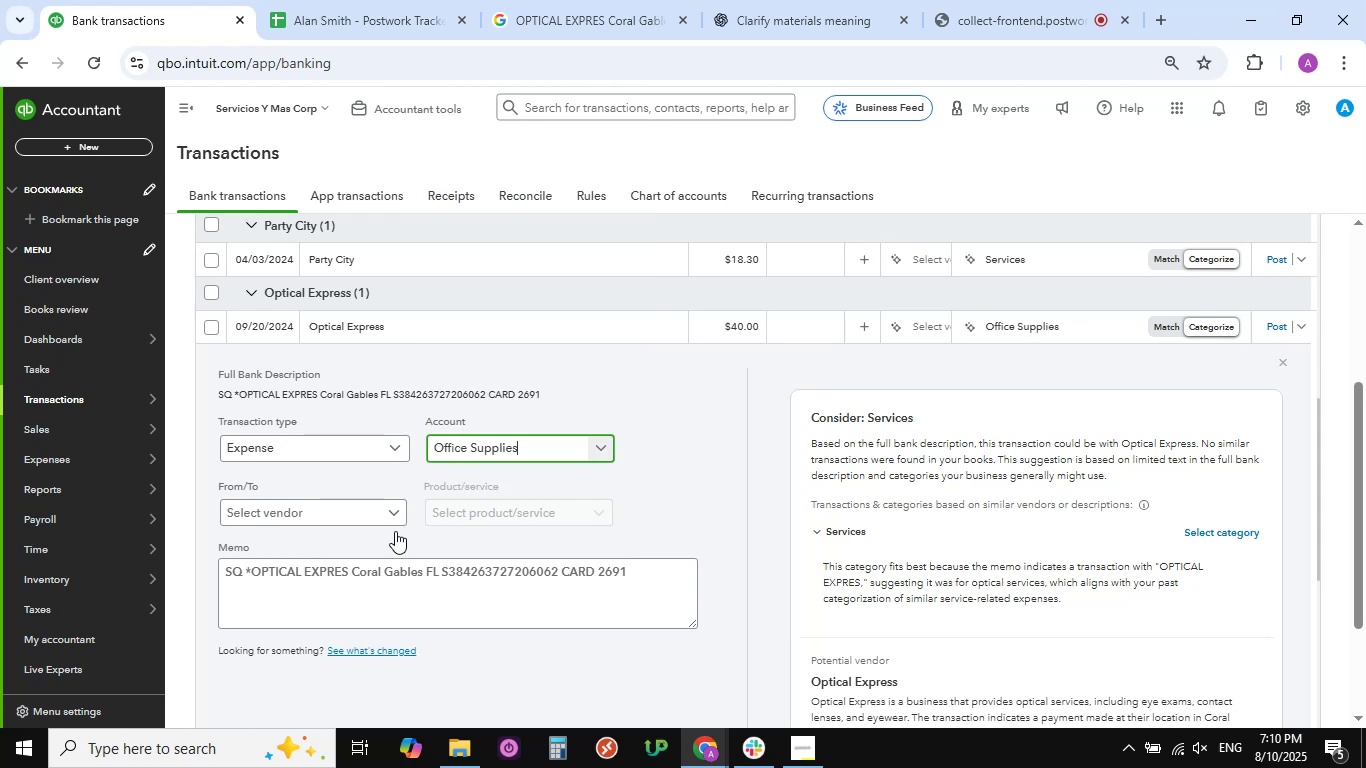 
left_click([393, 515])
 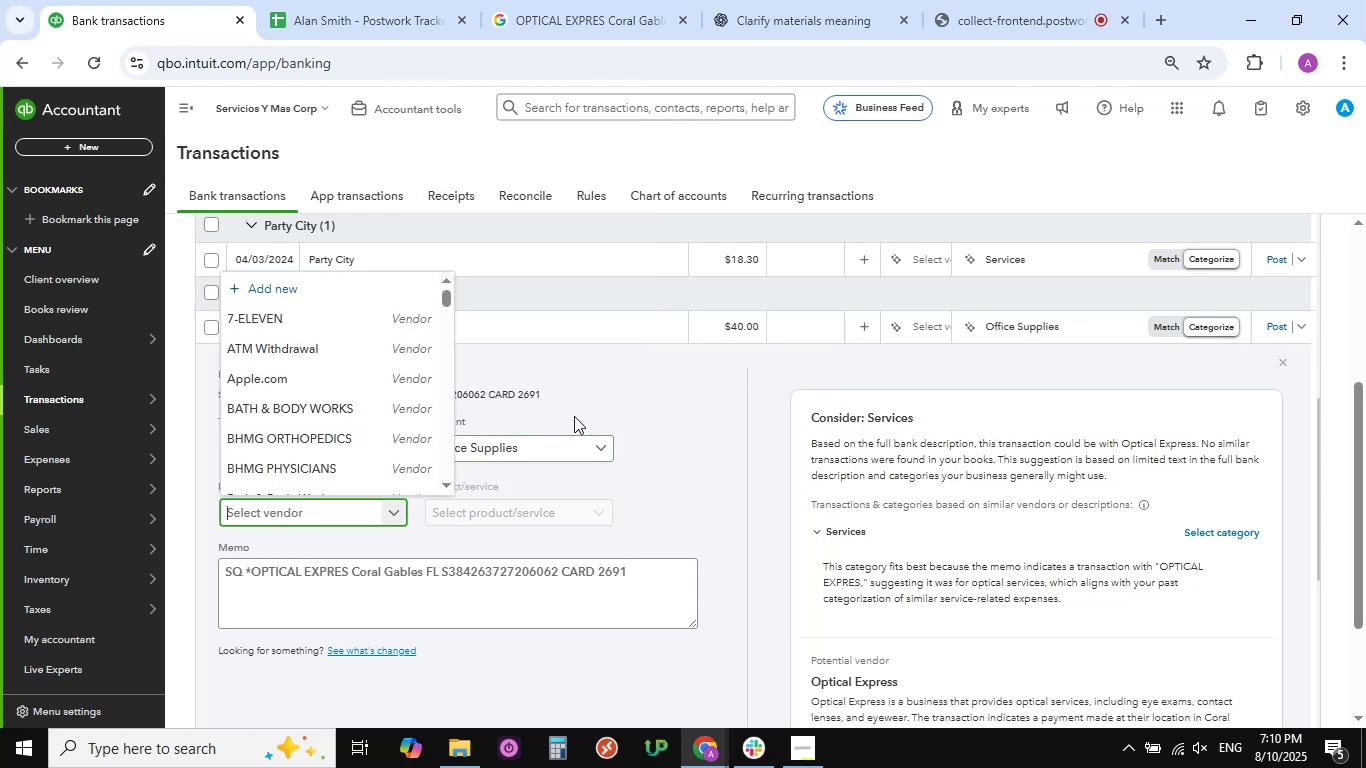 
wait(6.04)
 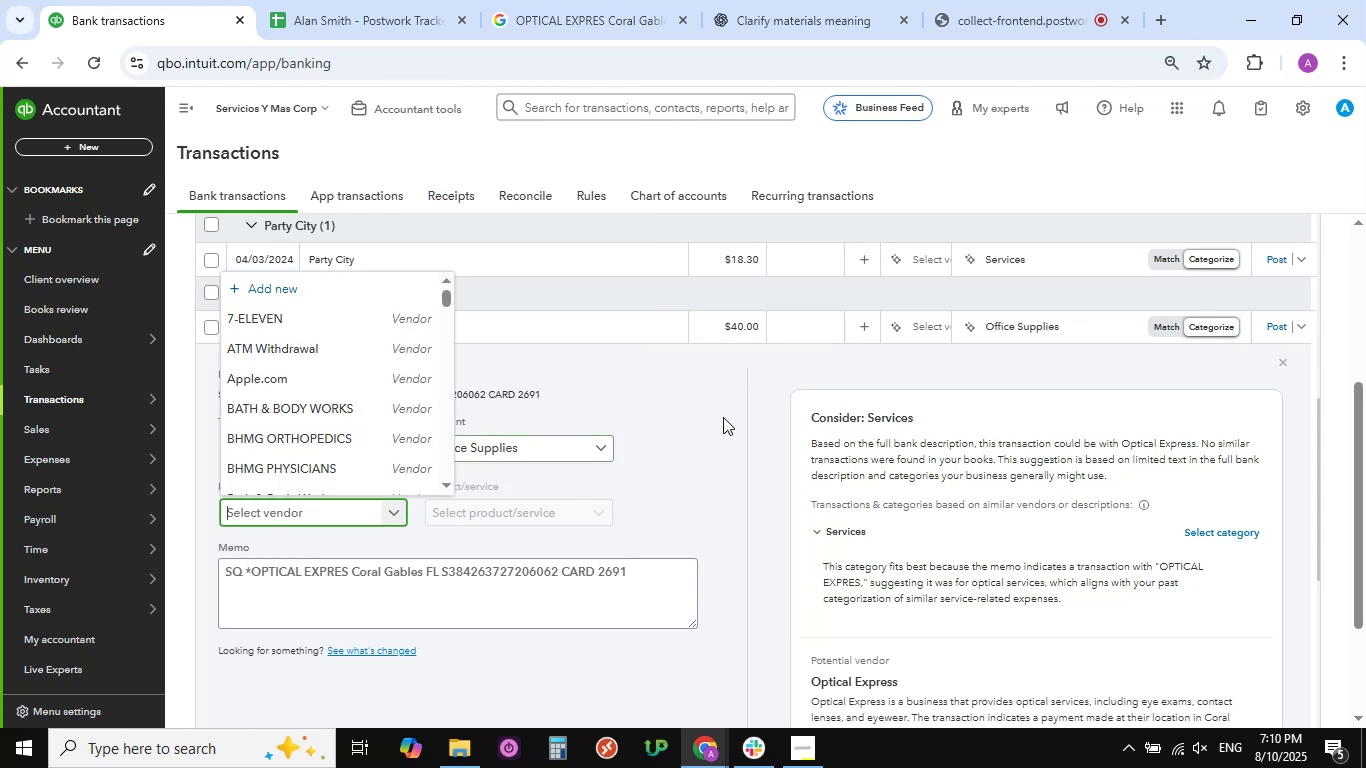 
scroll: coordinate [320, 388], scroll_direction: down, amount: 18.0
 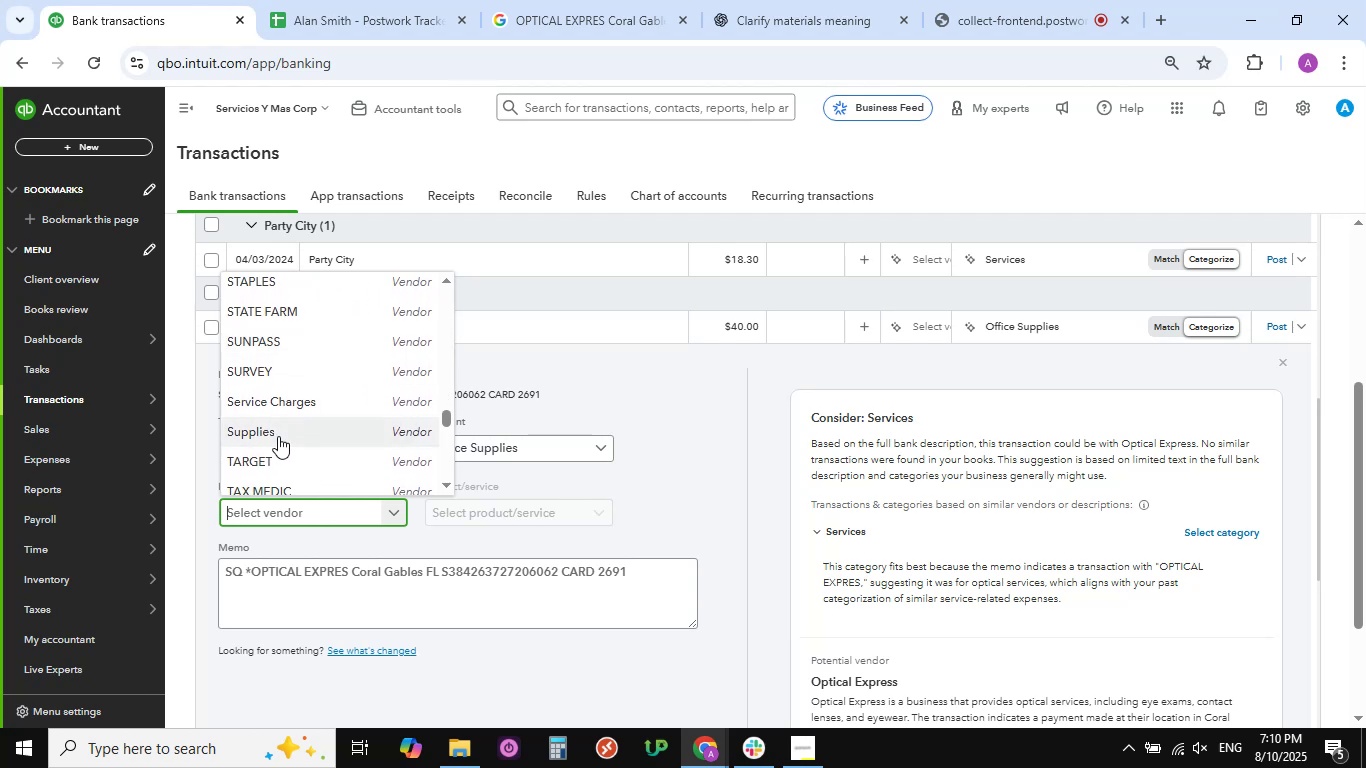 
left_click([277, 433])
 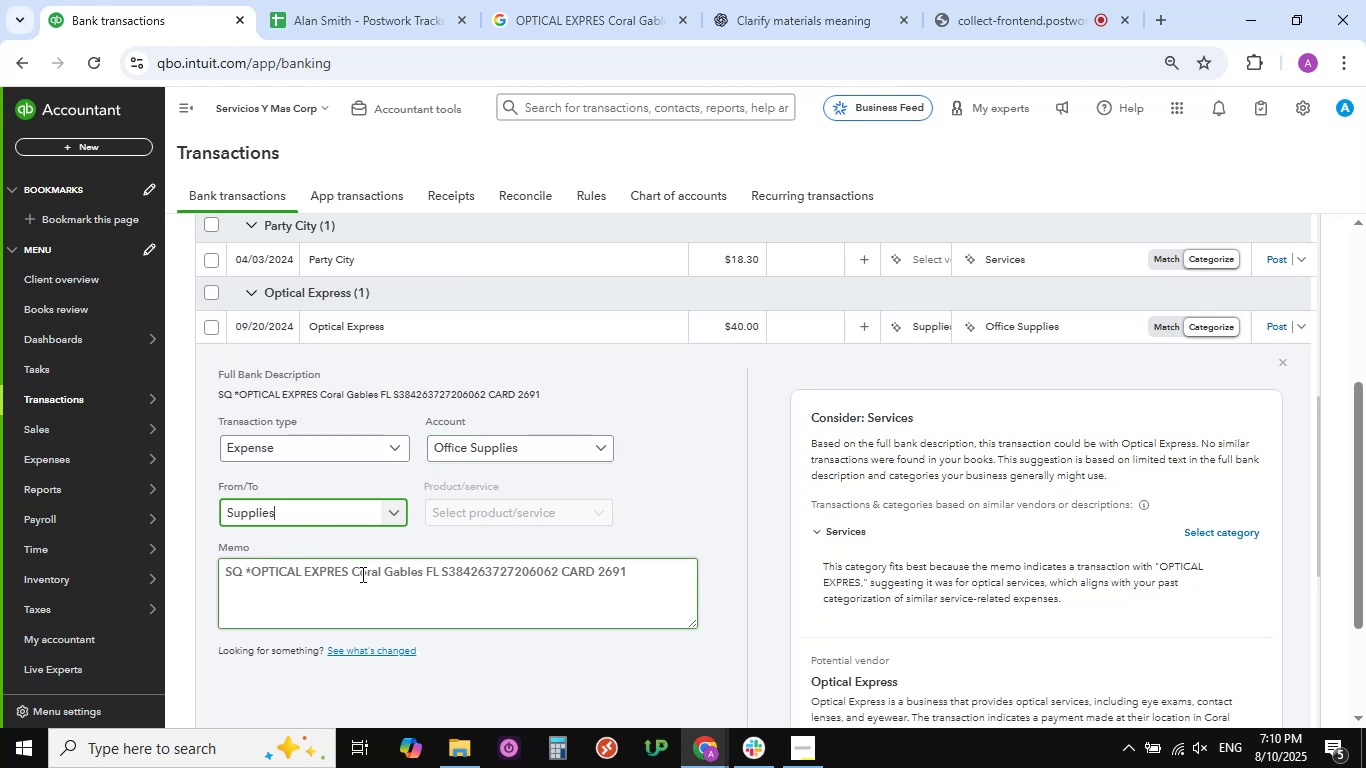 
left_click_drag(start_coordinate=[345, 572], to_coordinate=[255, 573])
 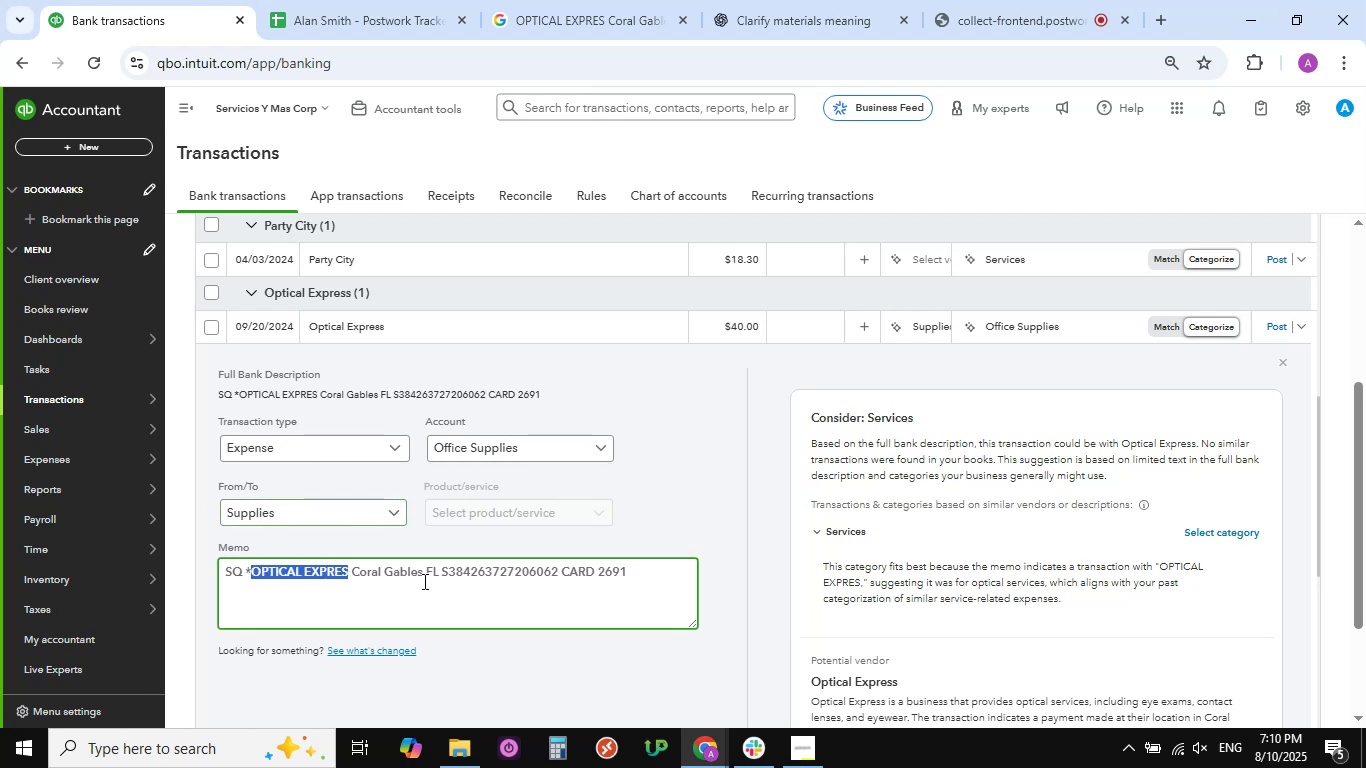 
key(Control+C)
 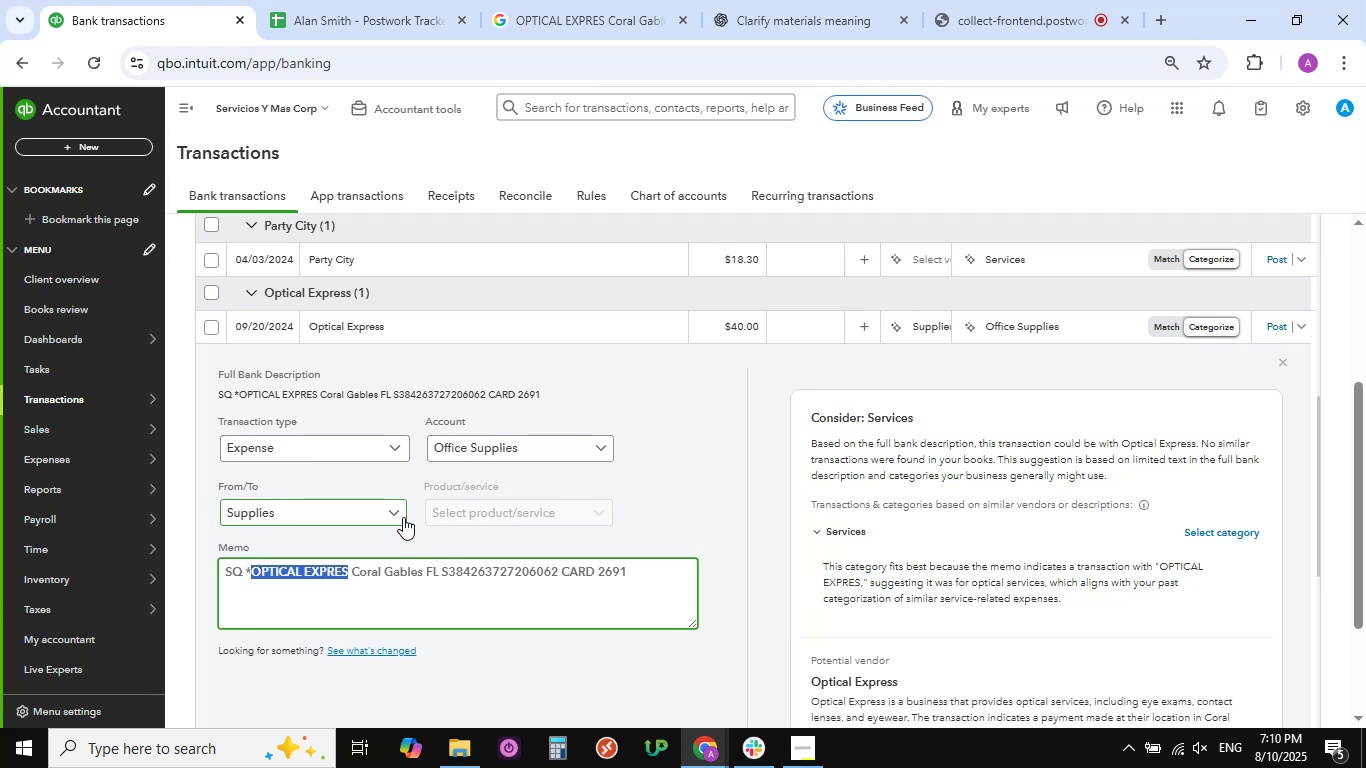 
left_click([397, 513])
 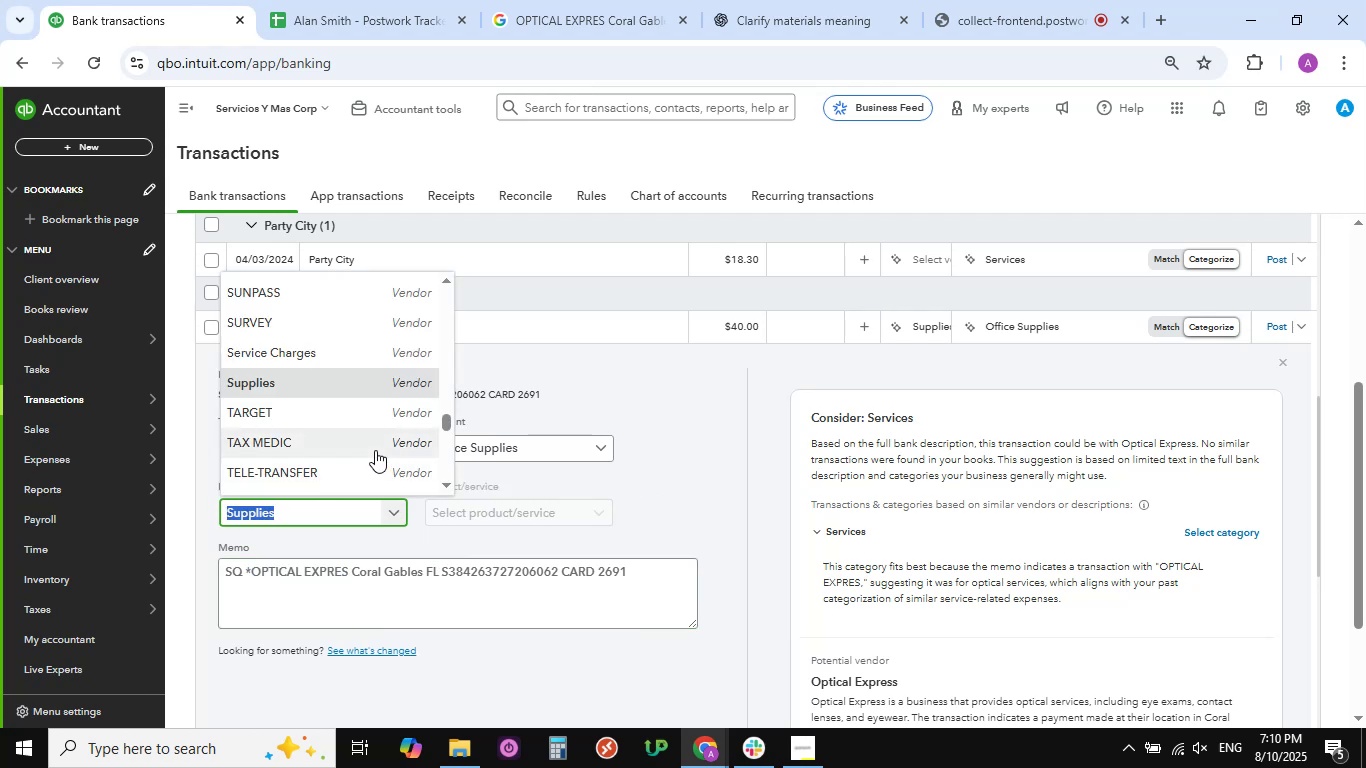 
scroll: coordinate [321, 401], scroll_direction: down, amount: 3.0
 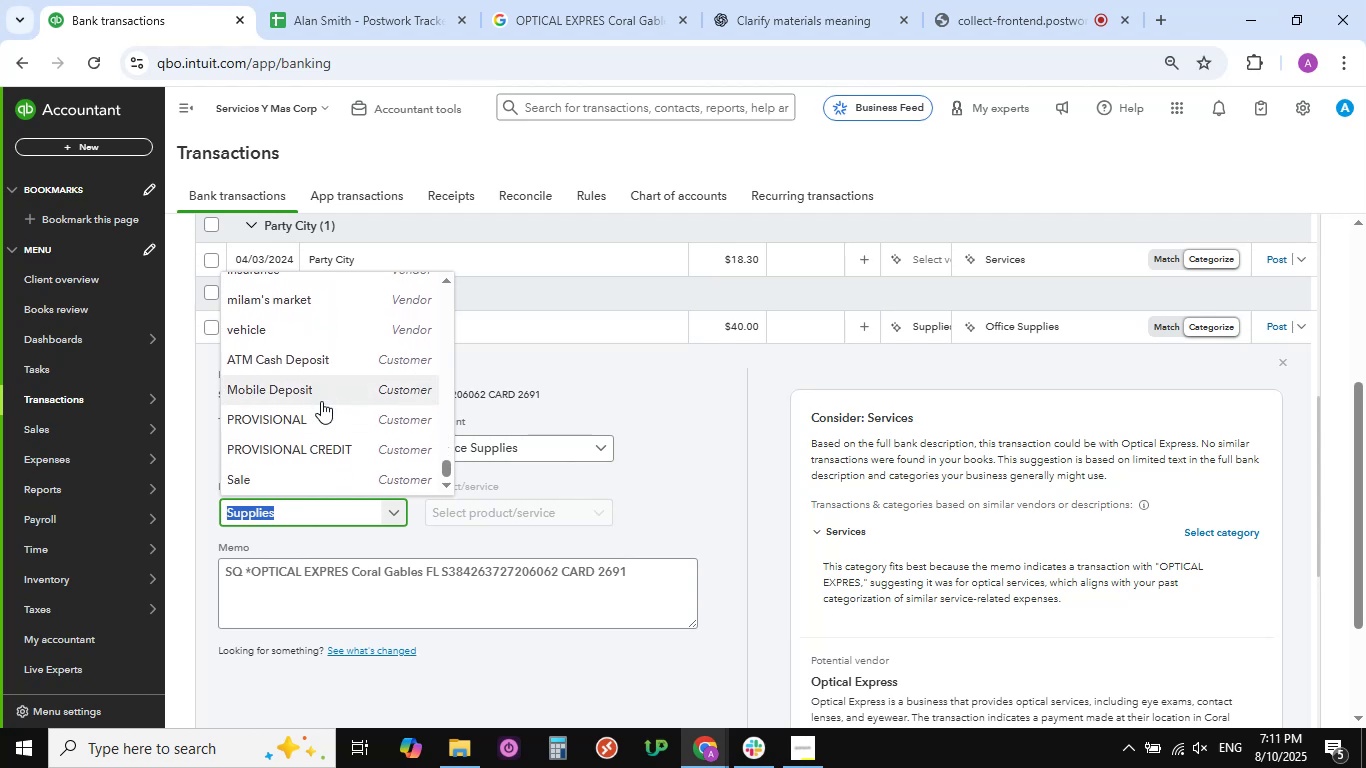 
scroll: coordinate [321, 401], scroll_direction: up, amount: 43.0
 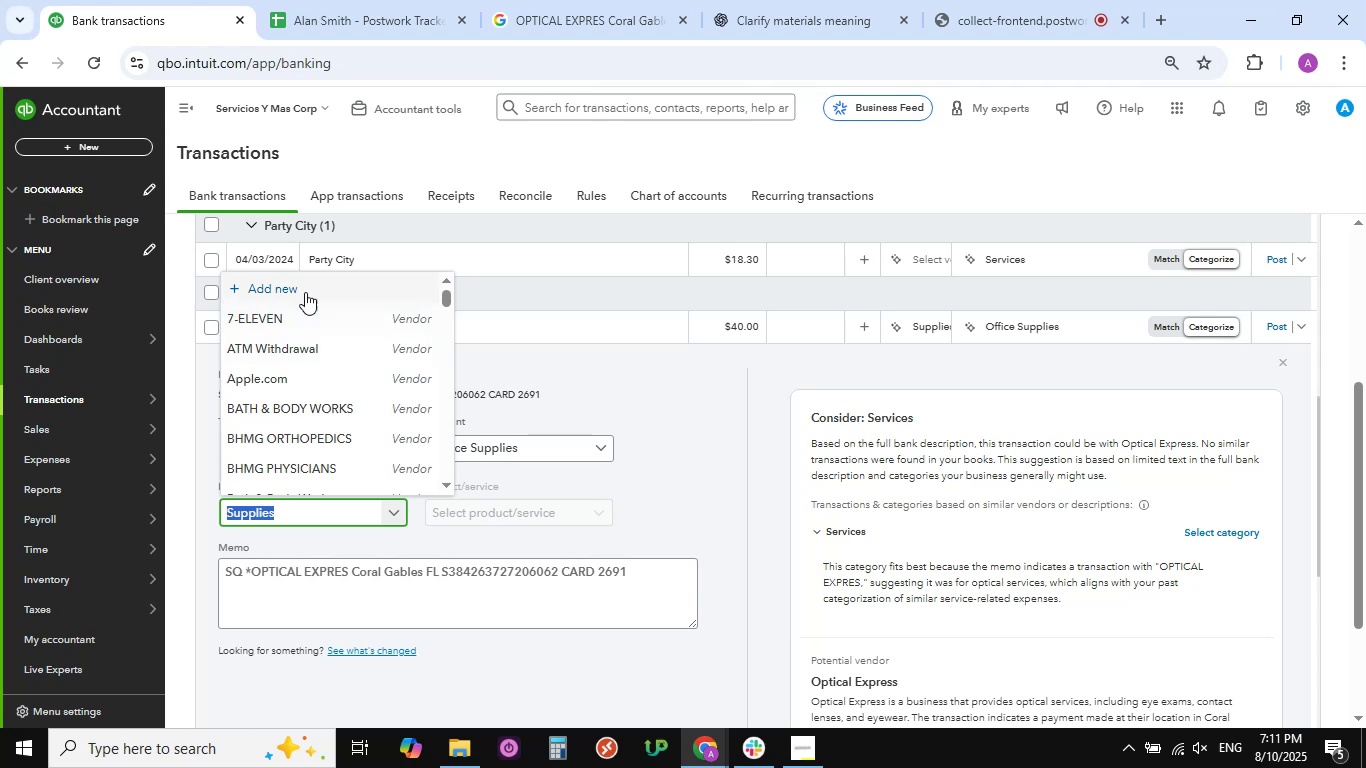 
left_click([306, 288])
 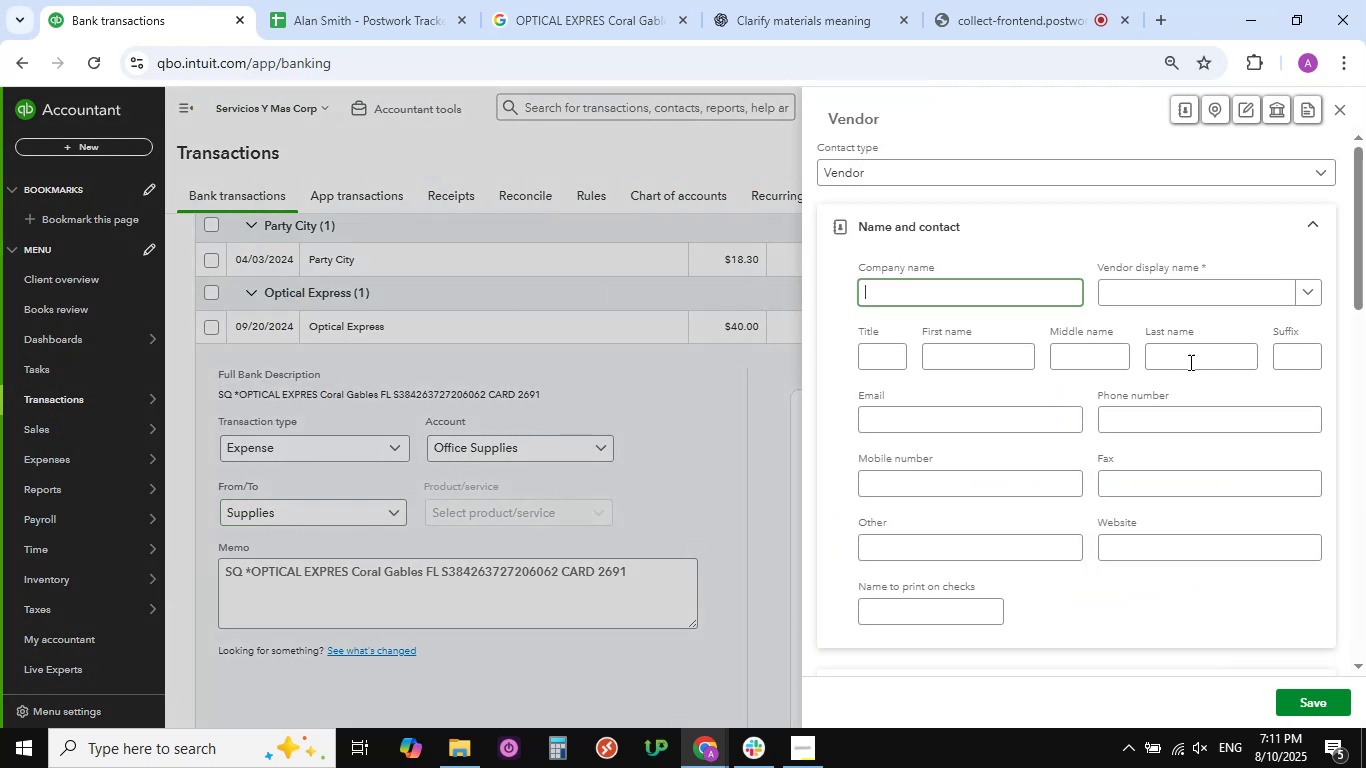 
left_click([1207, 291])
 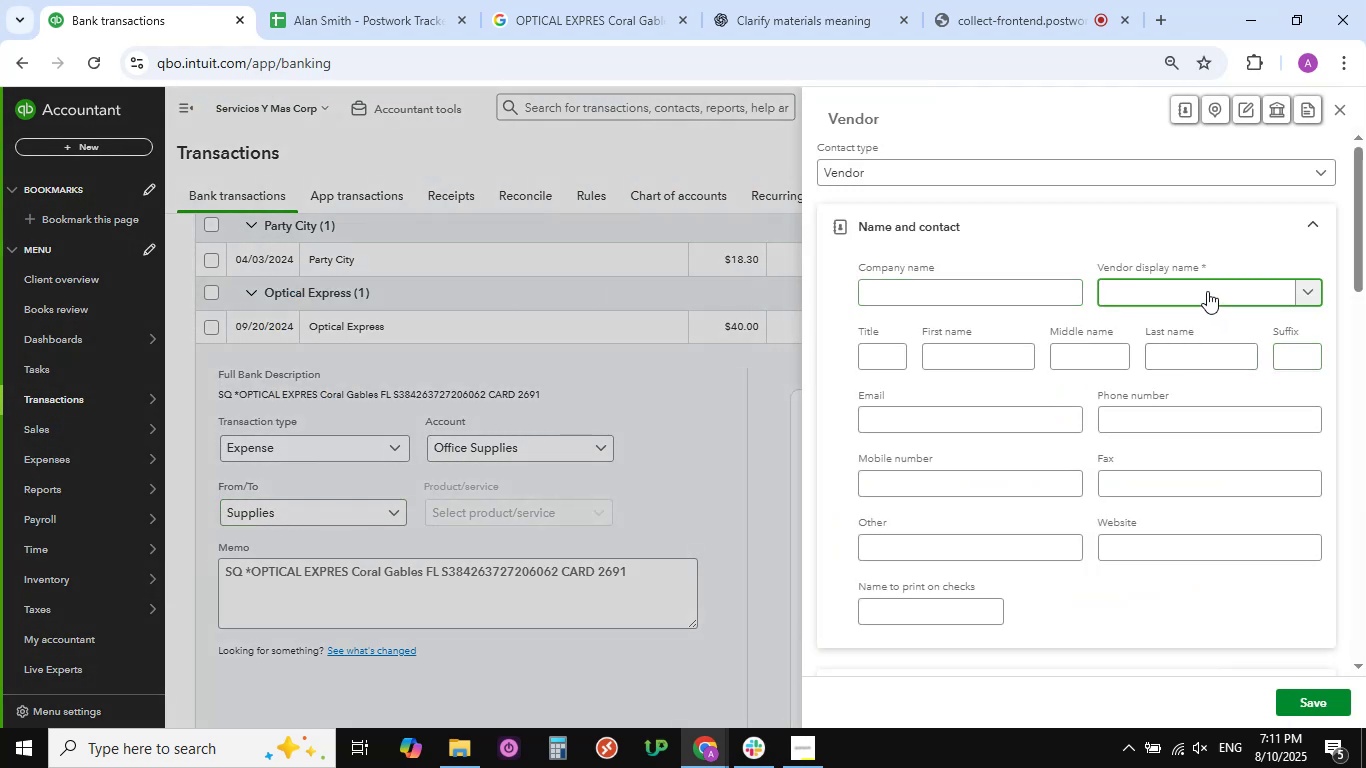 
key(Control+V)
 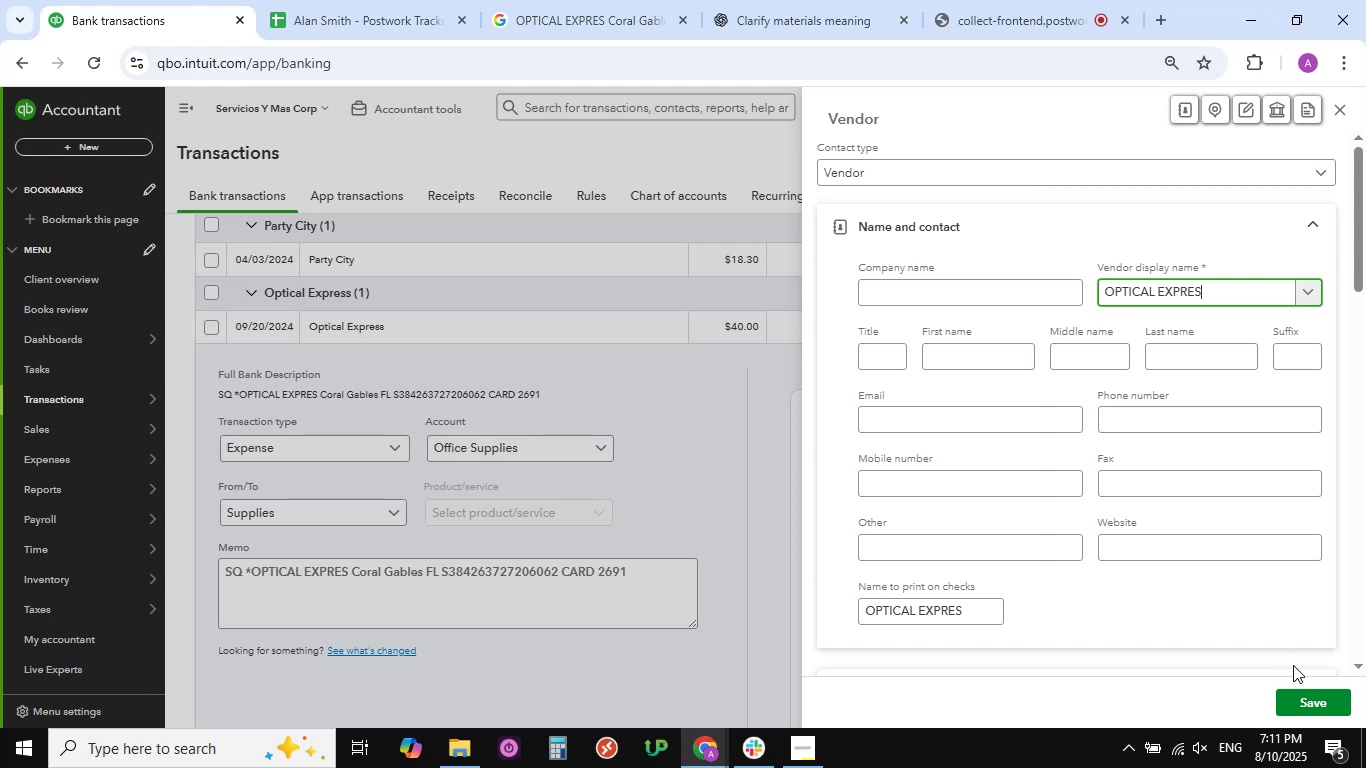 
left_click([1303, 704])
 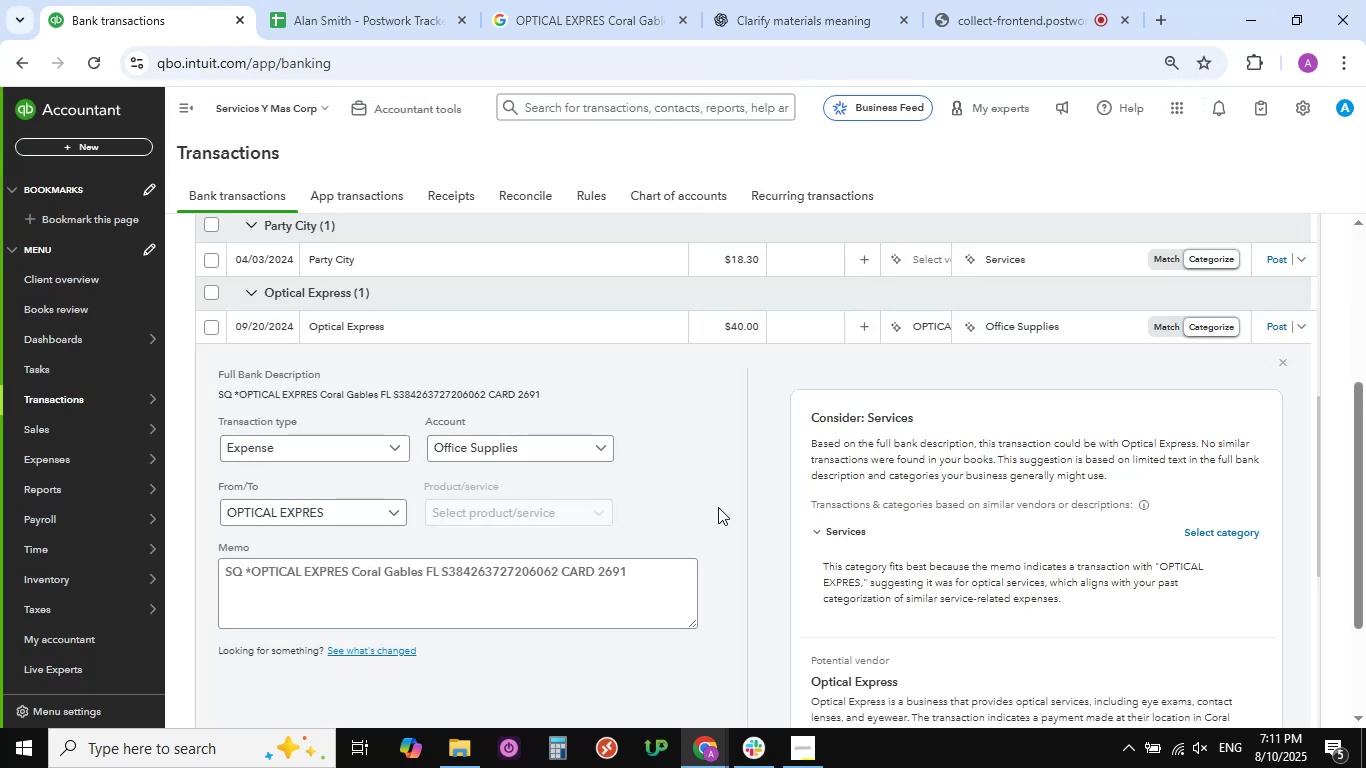 
scroll: coordinate [406, 558], scroll_direction: down, amount: 6.0
 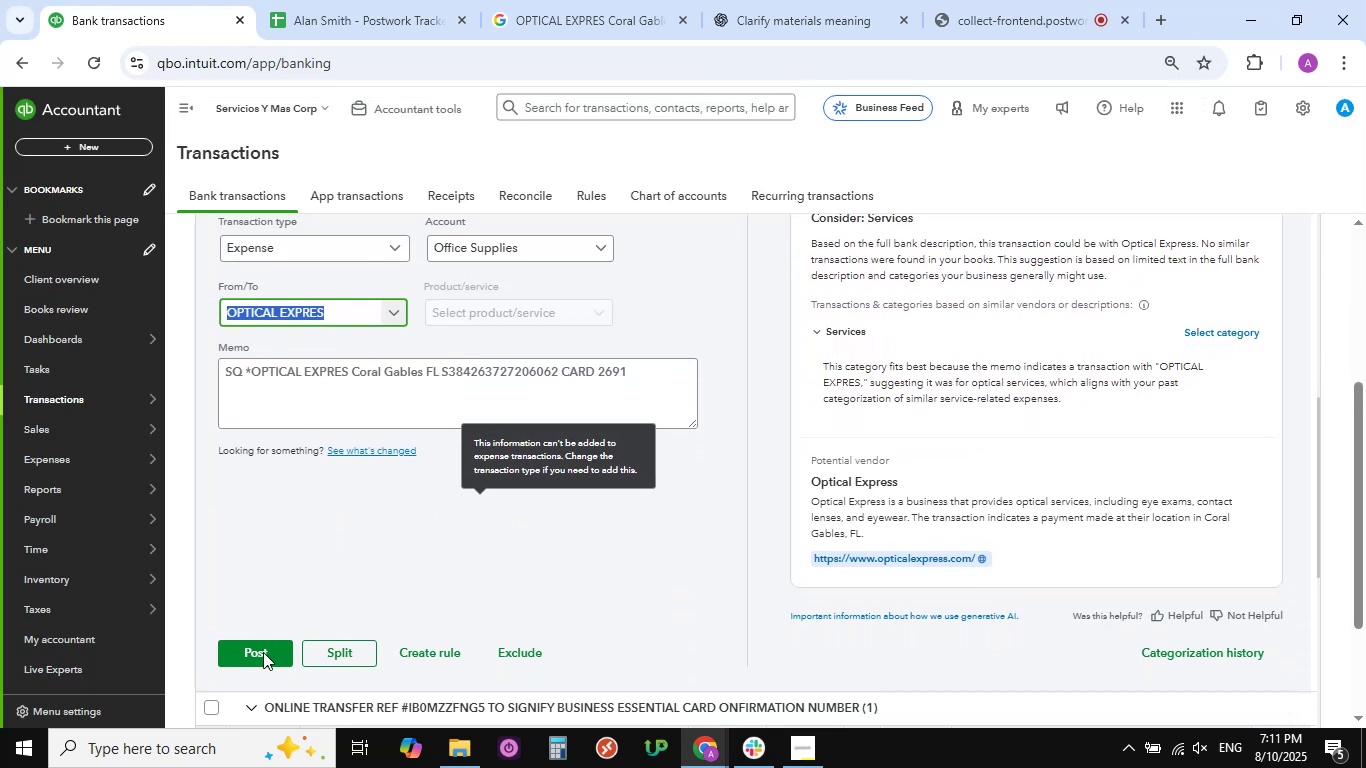 
left_click([263, 652])
 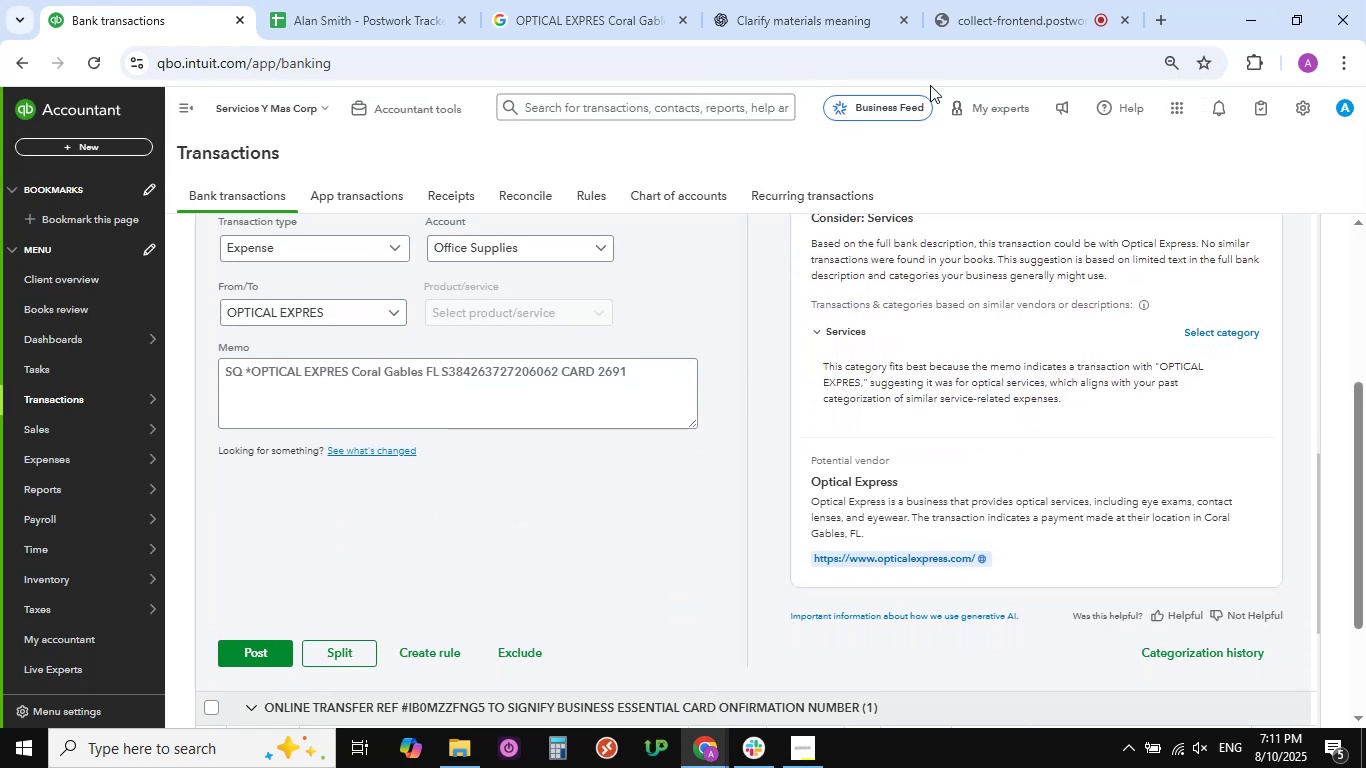 
left_click([1045, 8])
 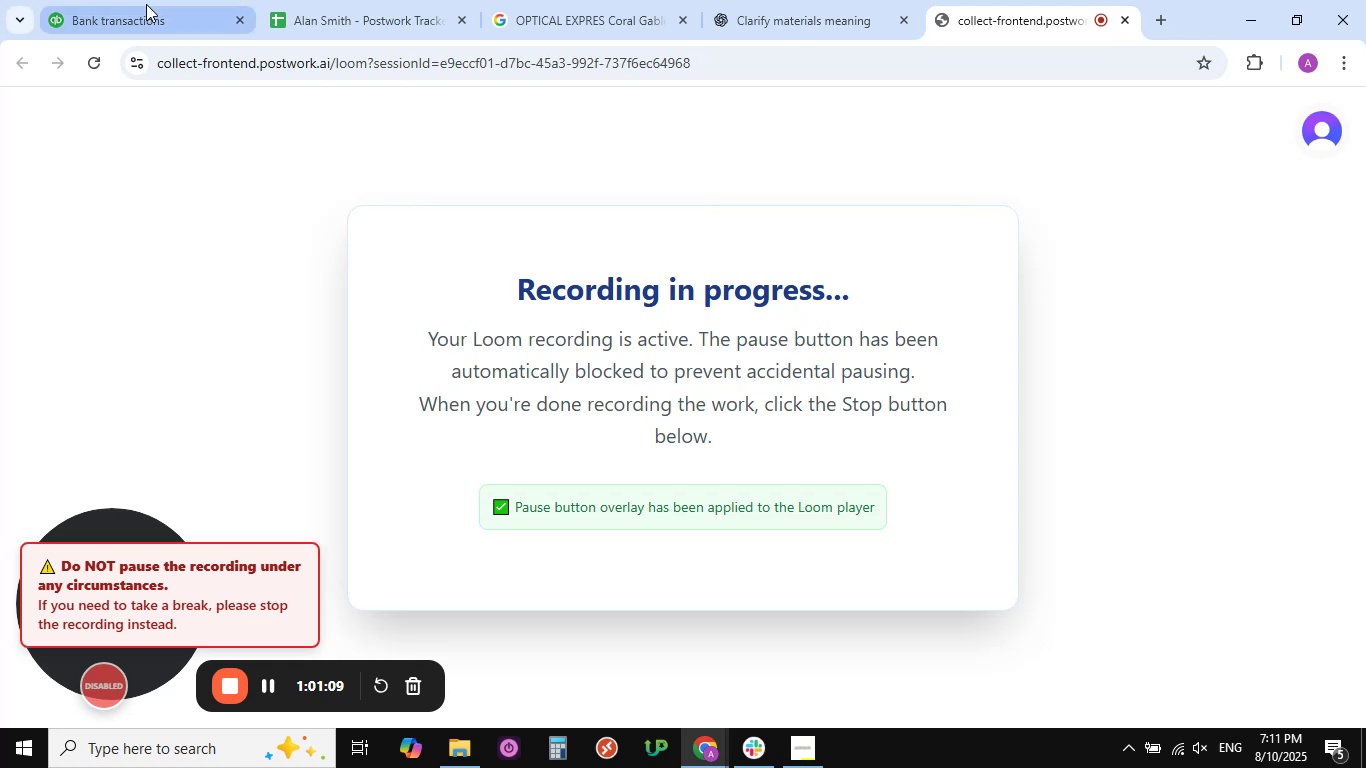 
left_click([117, 16])
 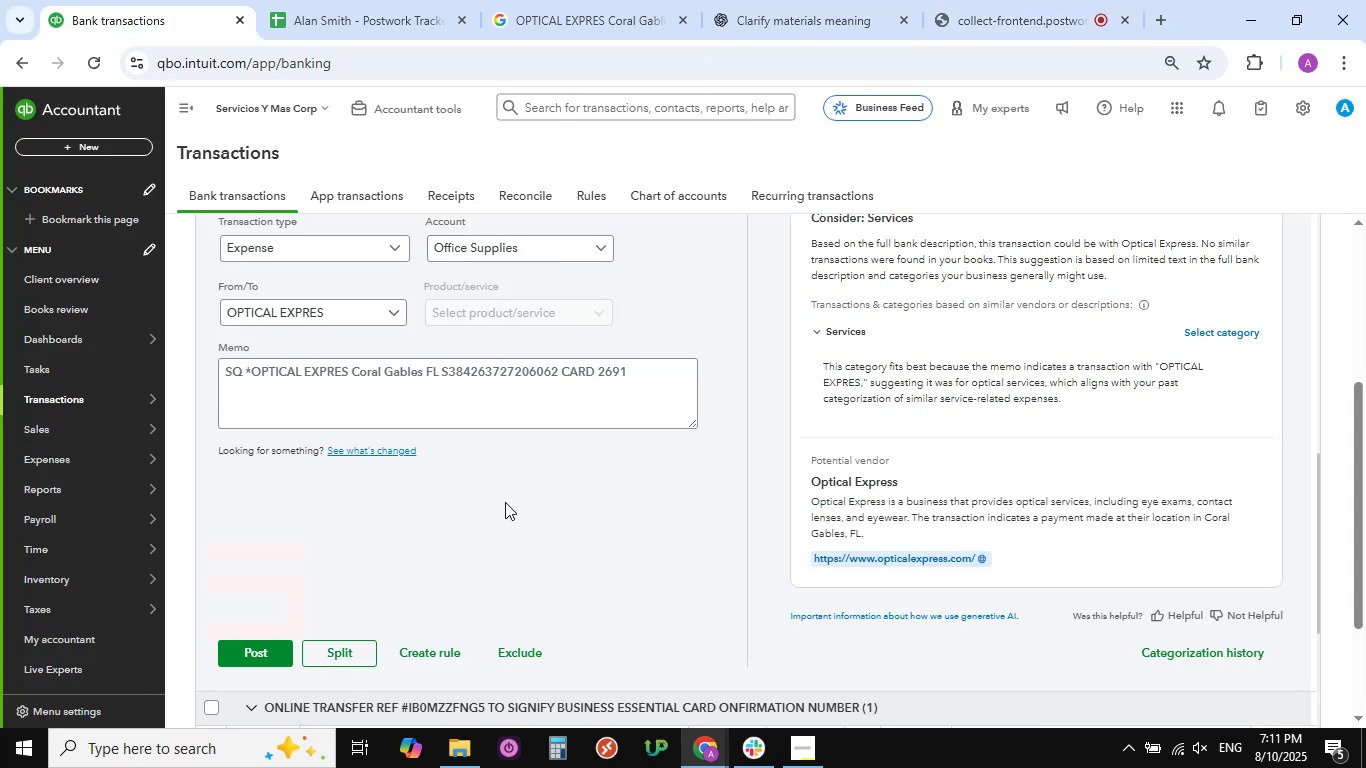 
scroll: coordinate [501, 504], scroll_direction: down, amount: 2.0
 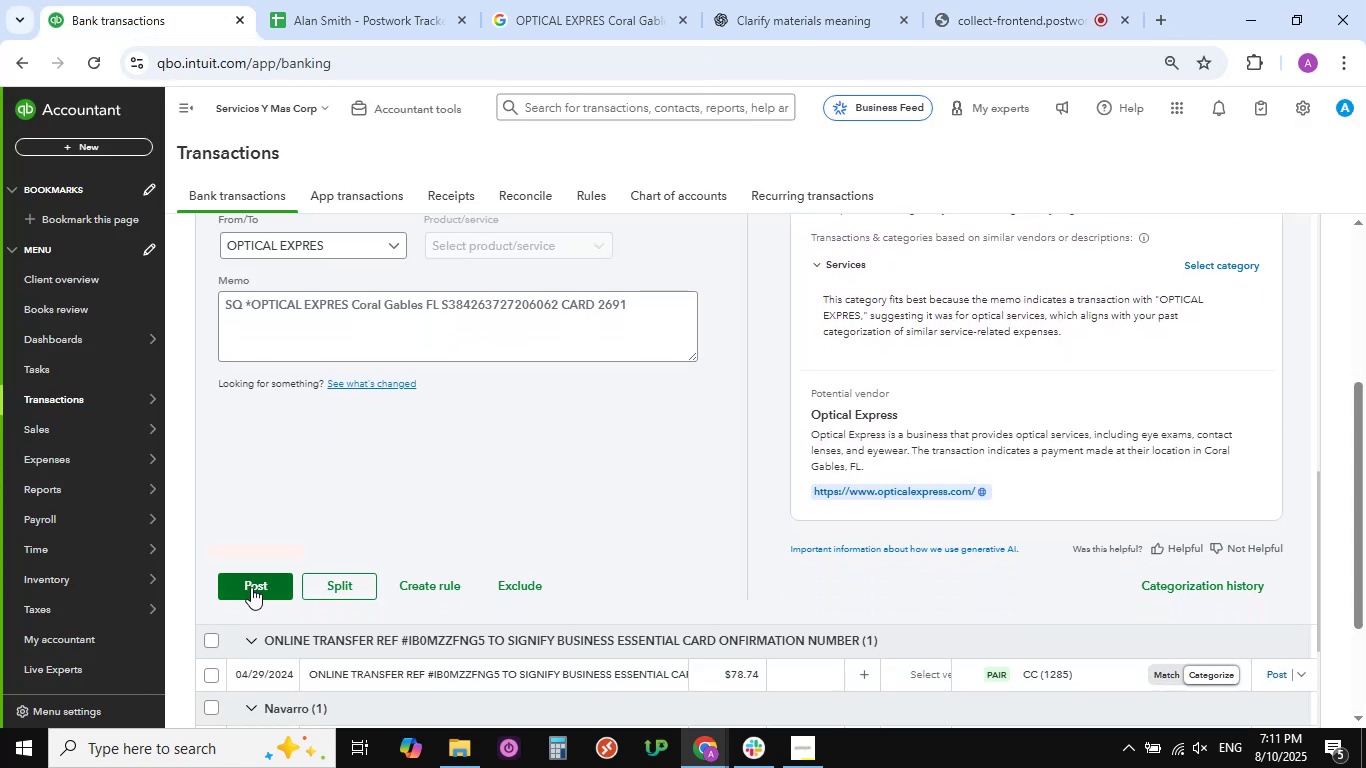 
left_click([251, 587])
 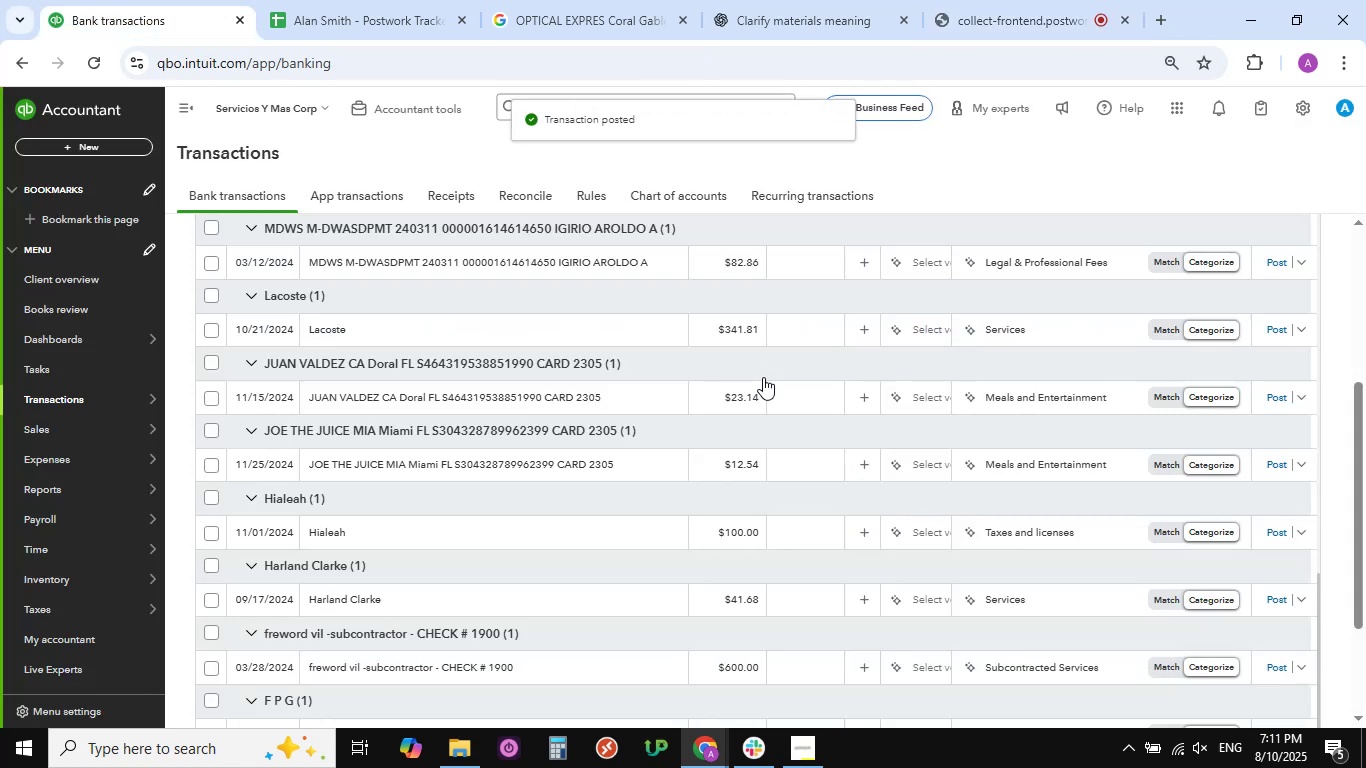 
wait(6.02)
 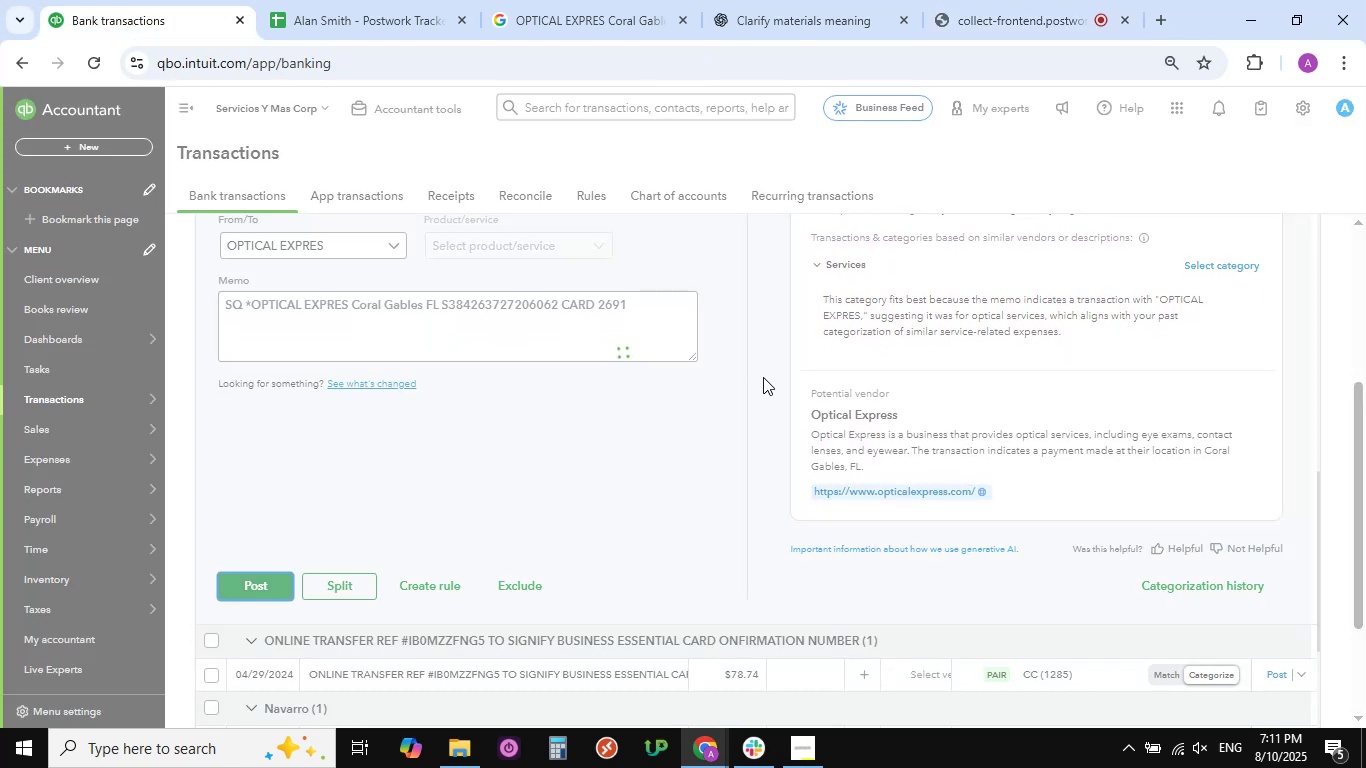 
mouse_move([748, 750])
 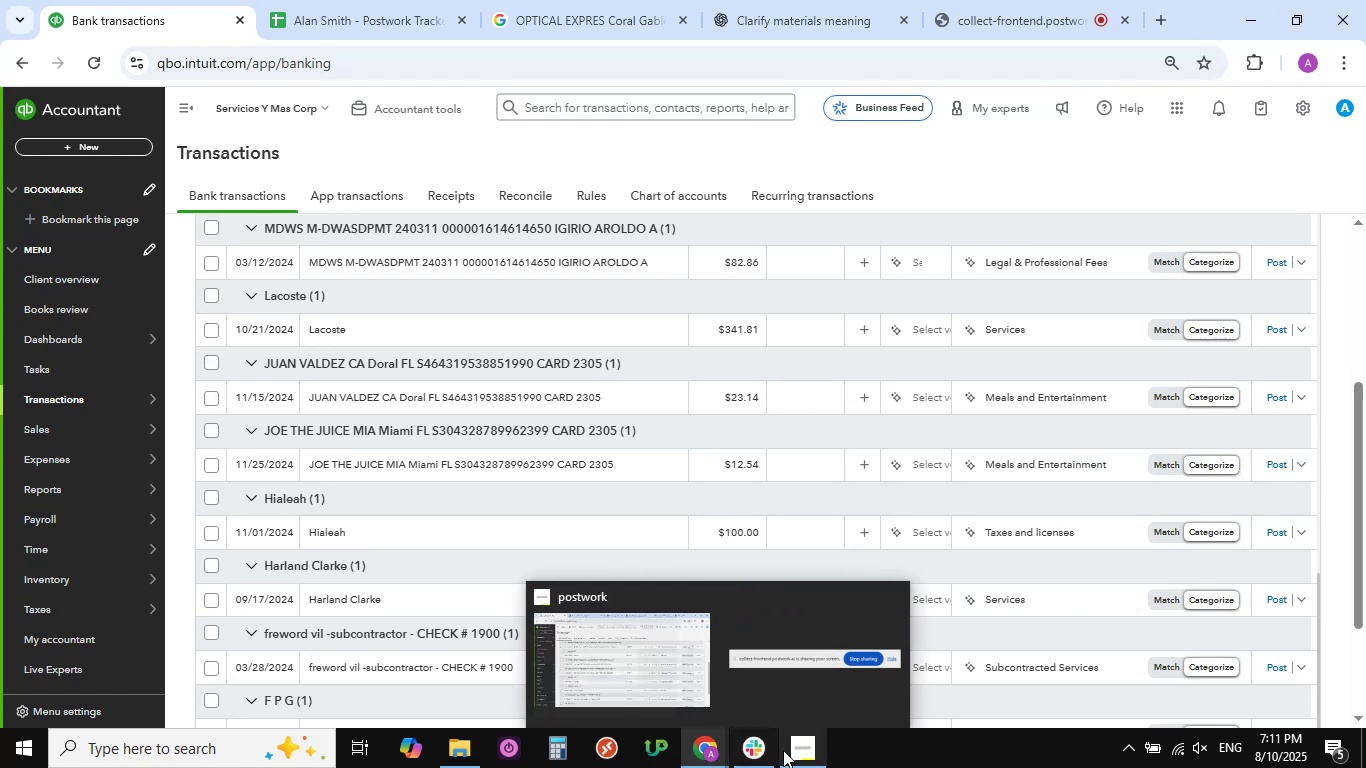 
mouse_move([802, 728])
 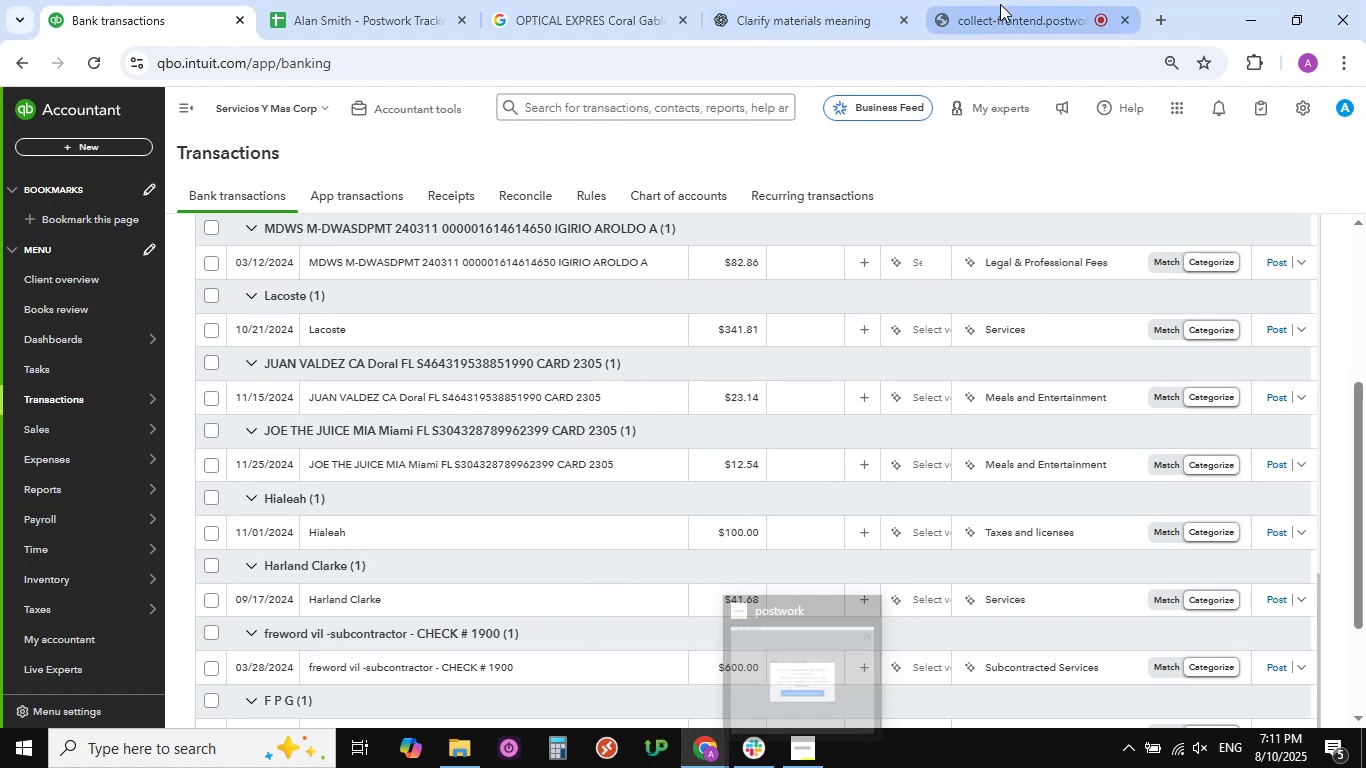 
left_click([1016, 4])
 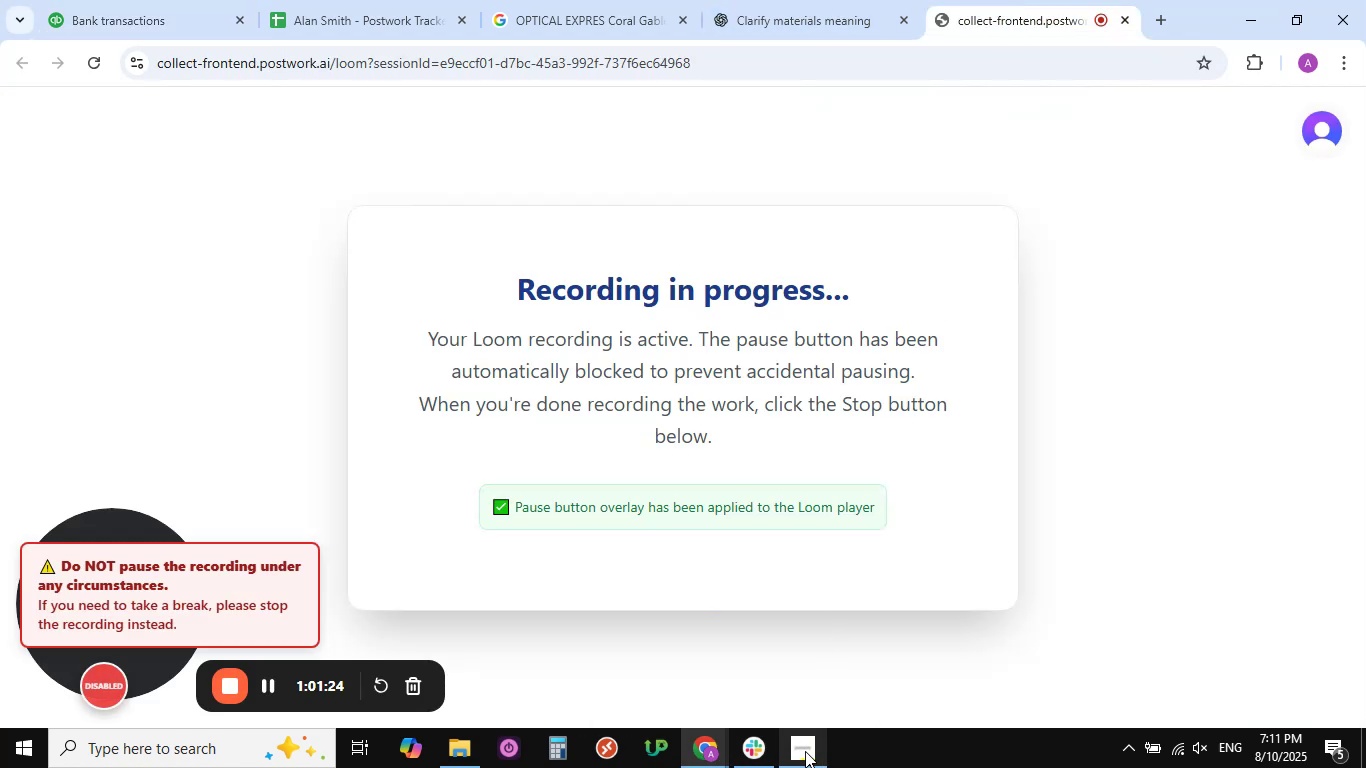 
left_click([799, 752])
 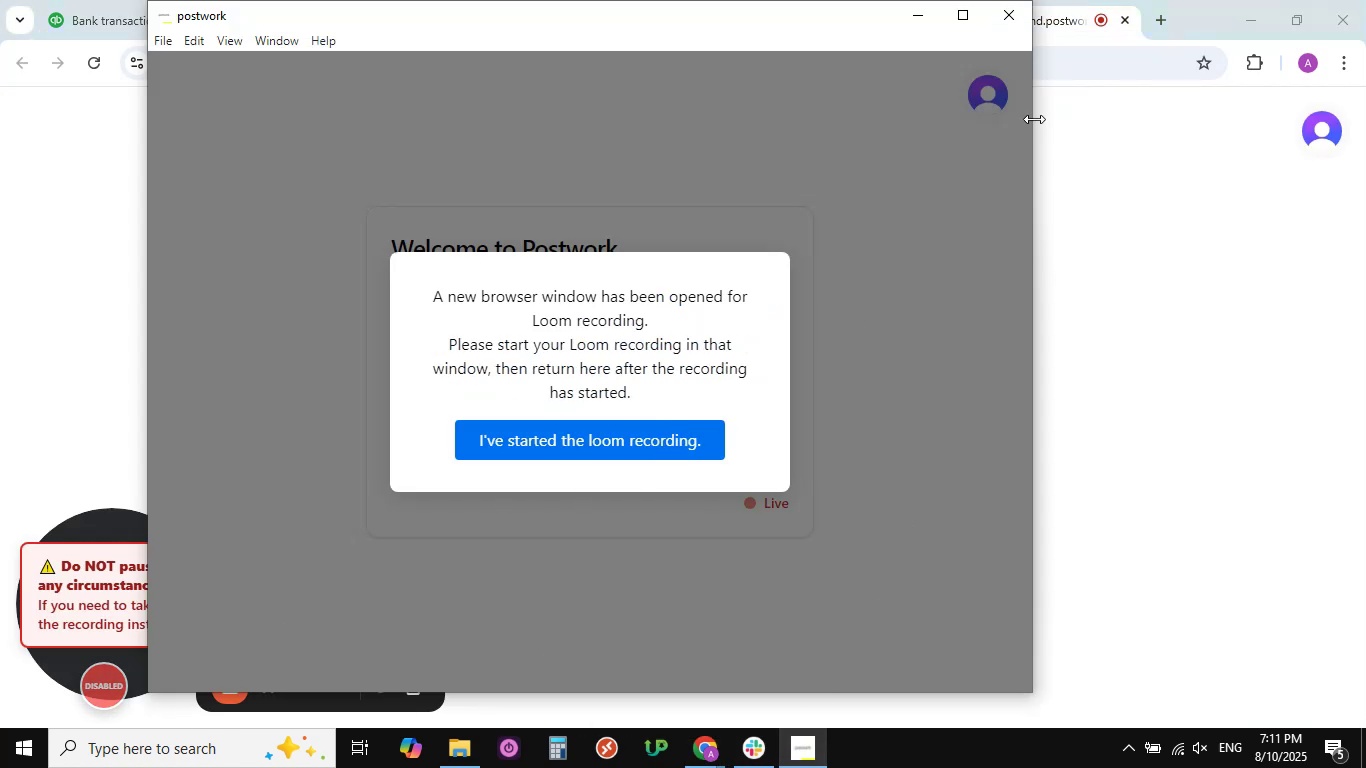 
left_click([917, 16])
 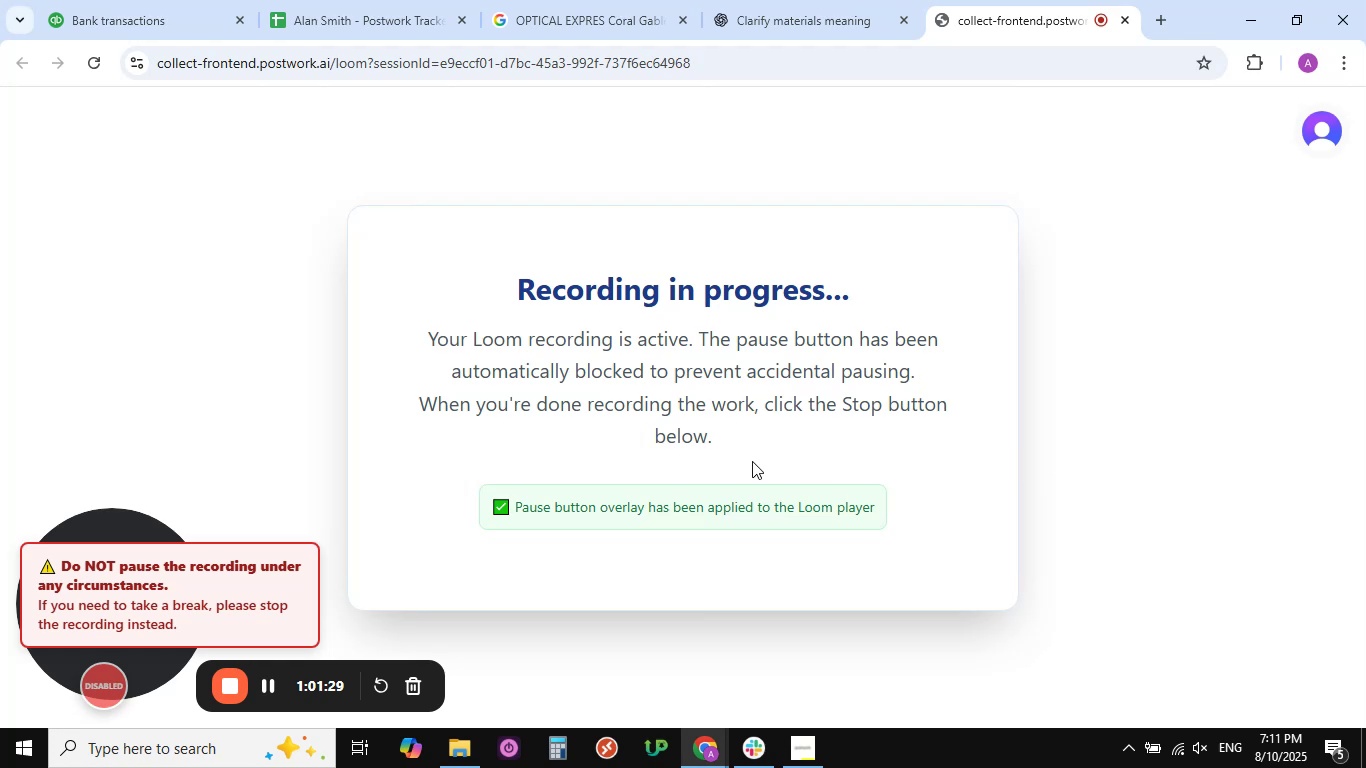 